 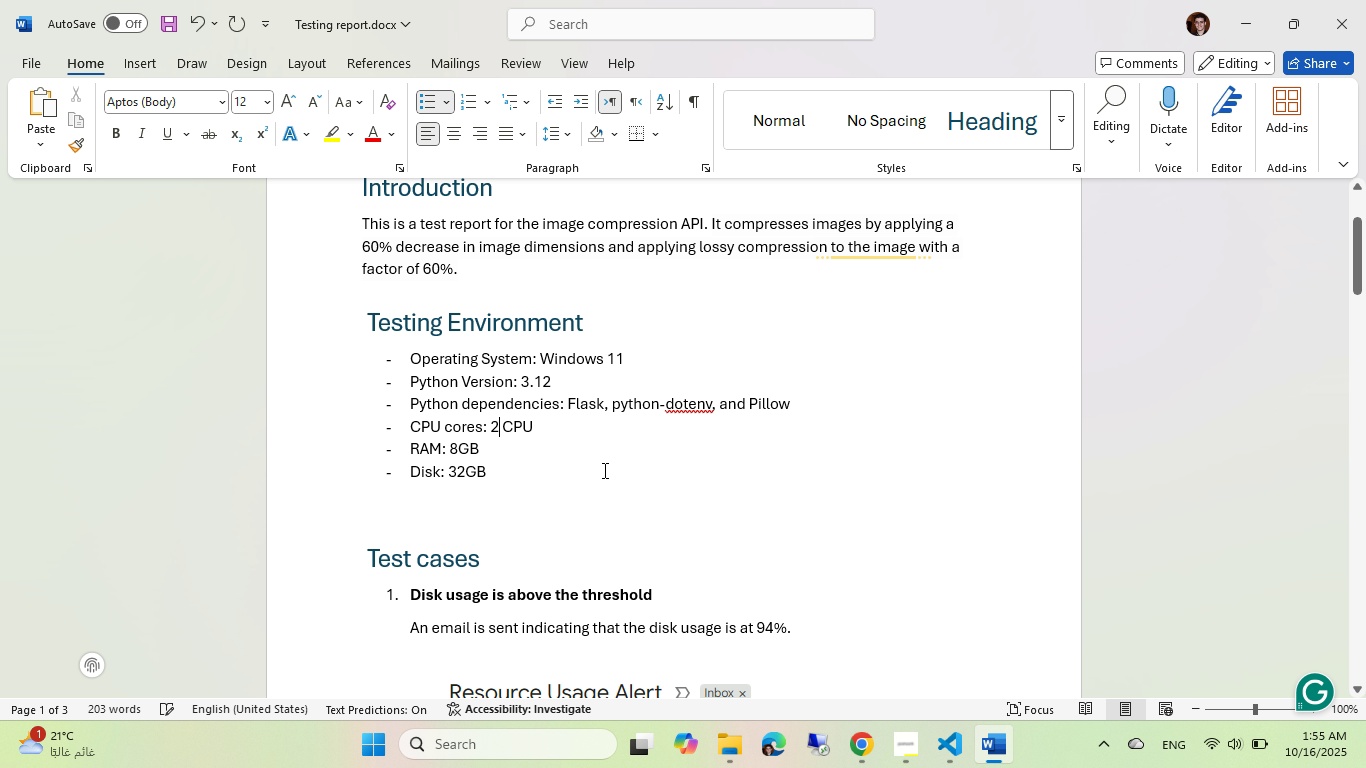 
key(Backspace)
 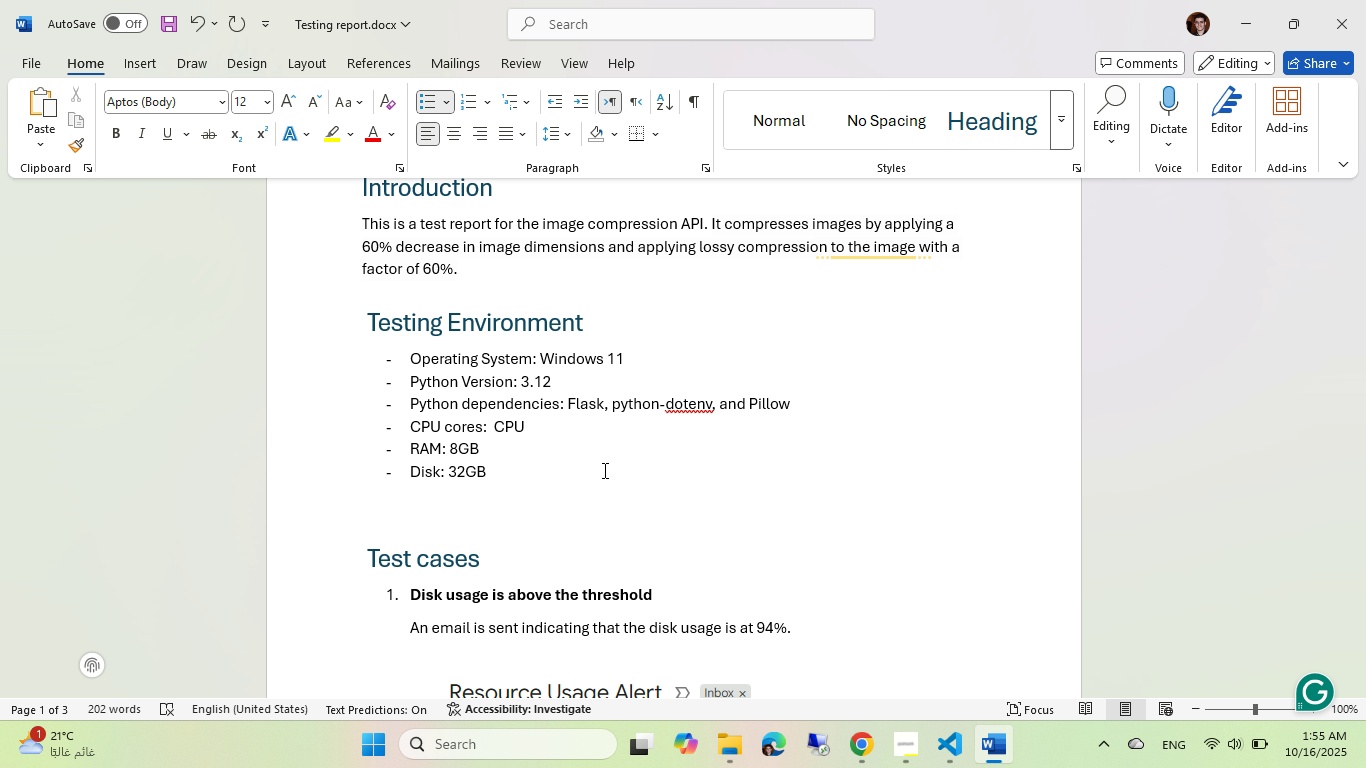 
key(Numpad6)
 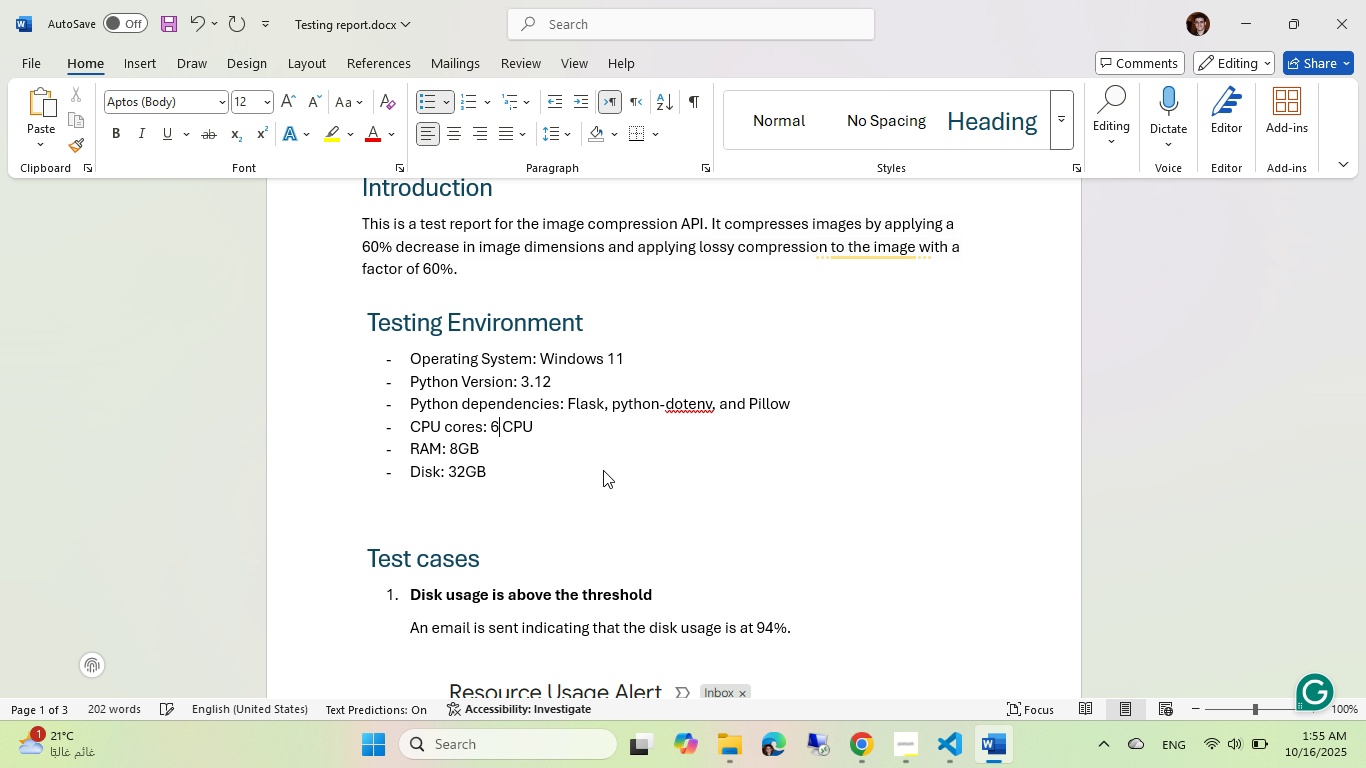 
key(ArrowDown)
 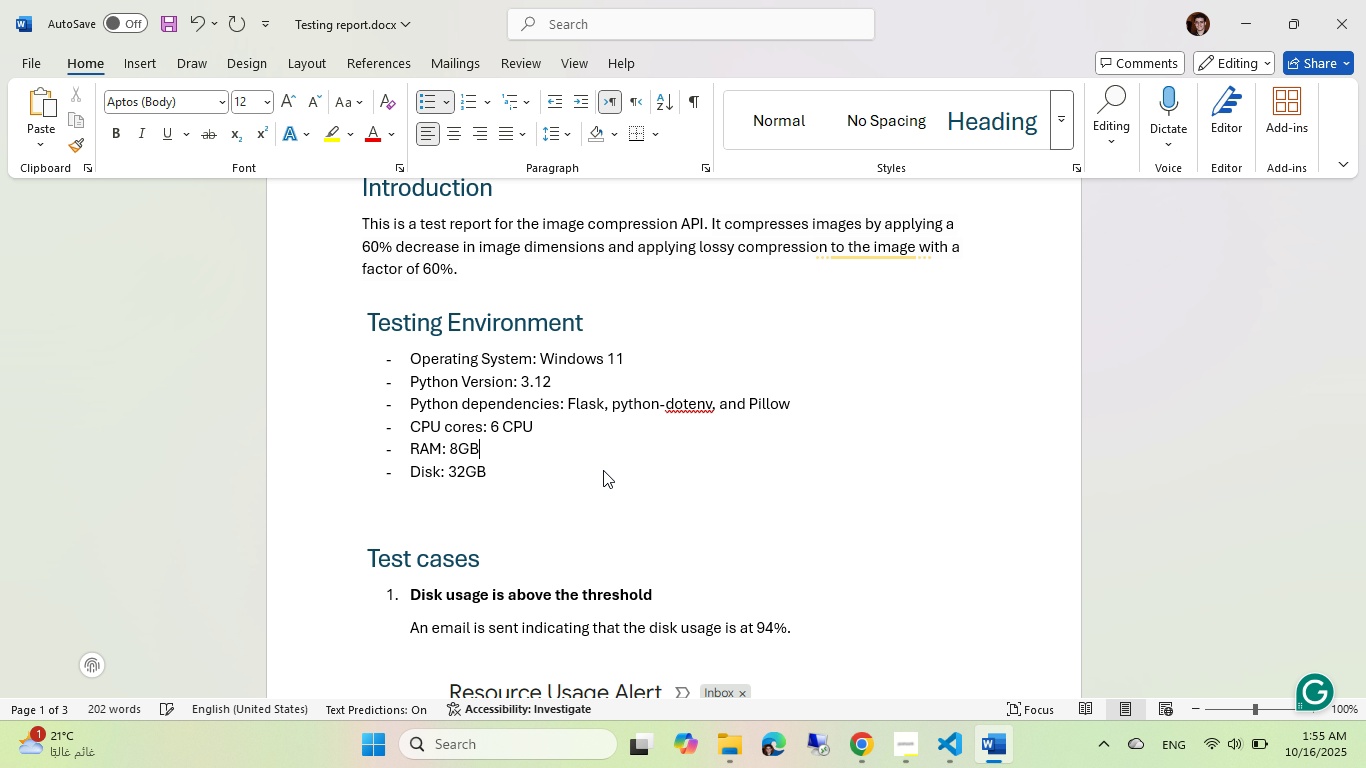 
key(ArrowDown)
 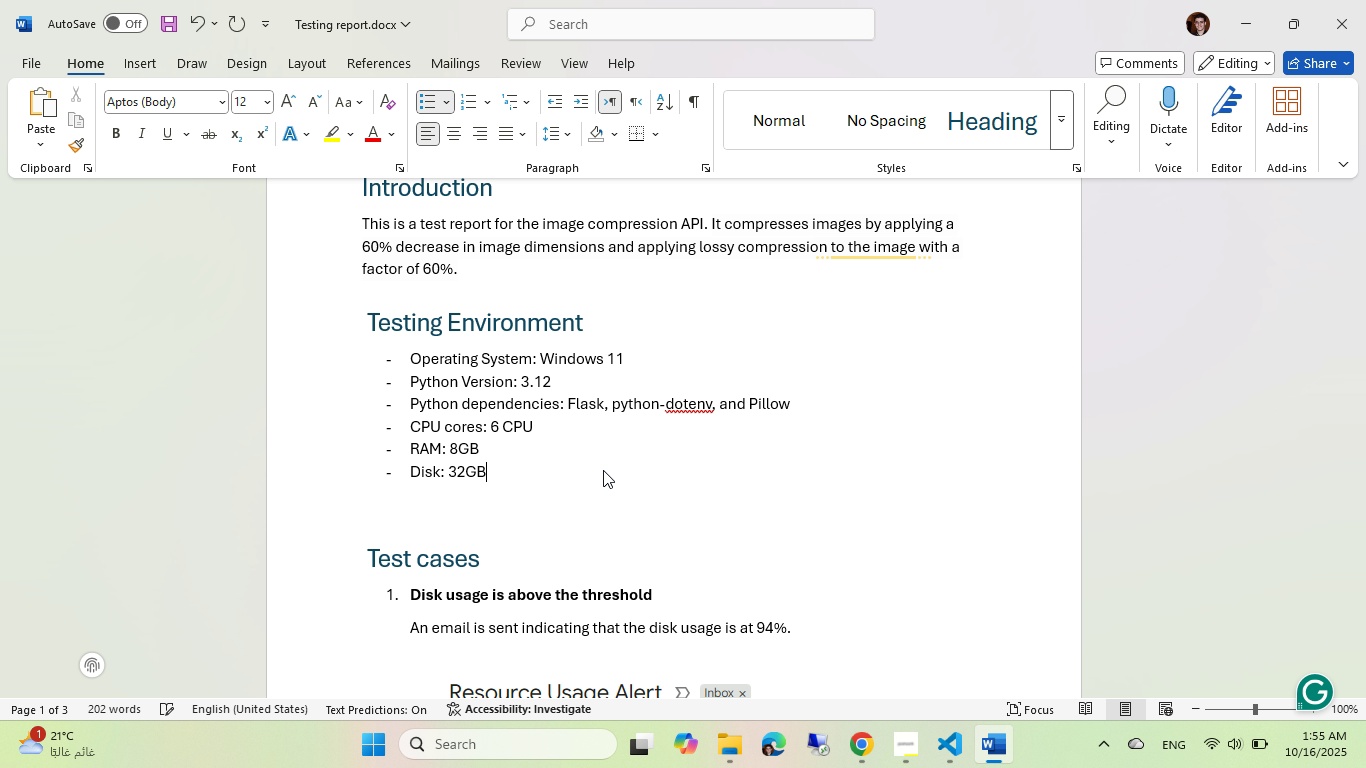 
key(ArrowUp)
 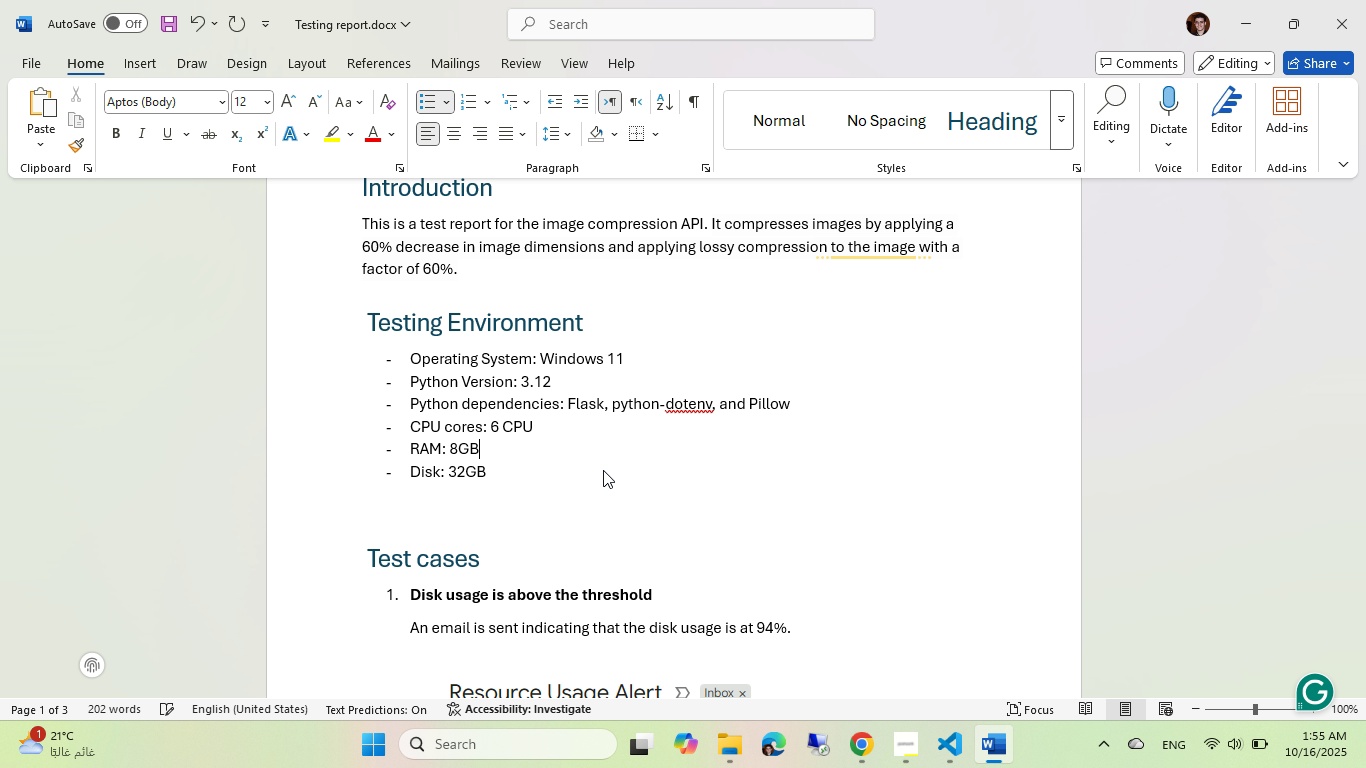 
key(ArrowLeft)
 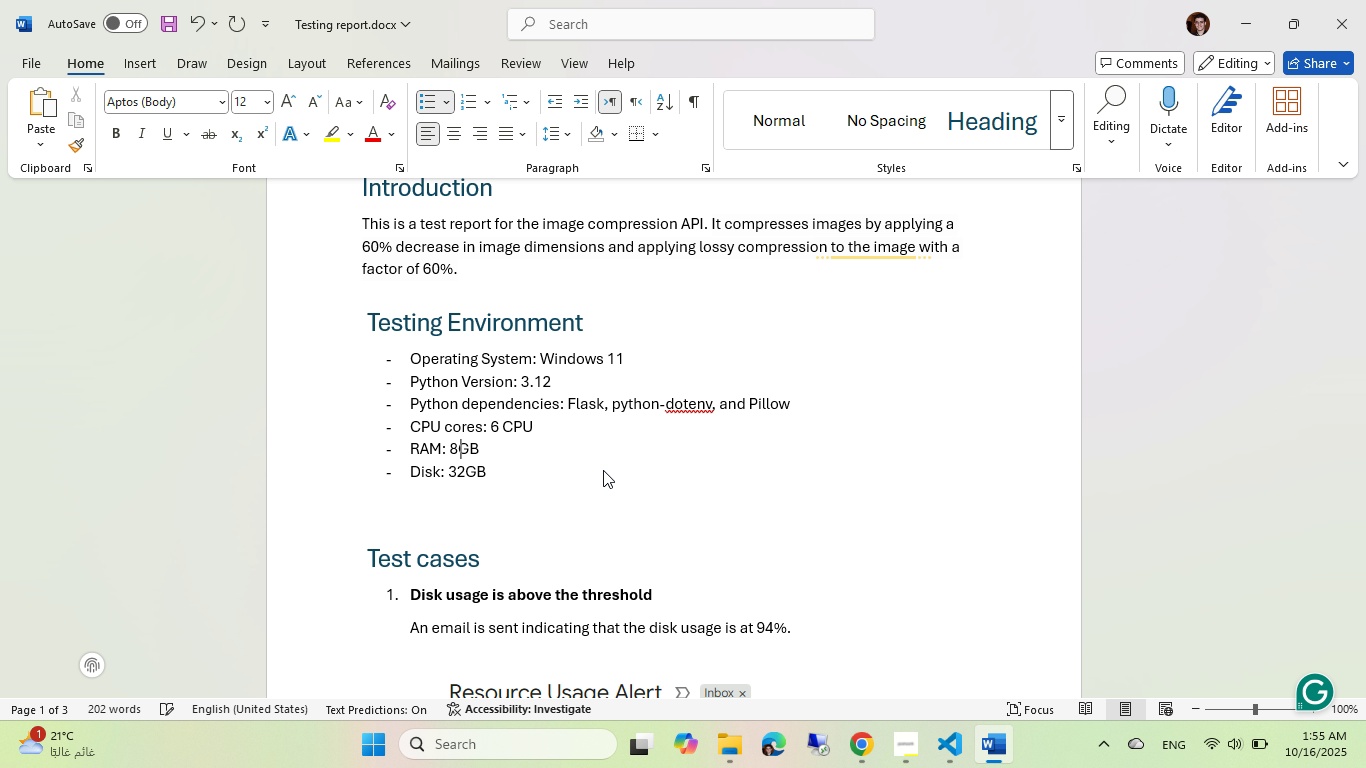 
key(ArrowLeft)
 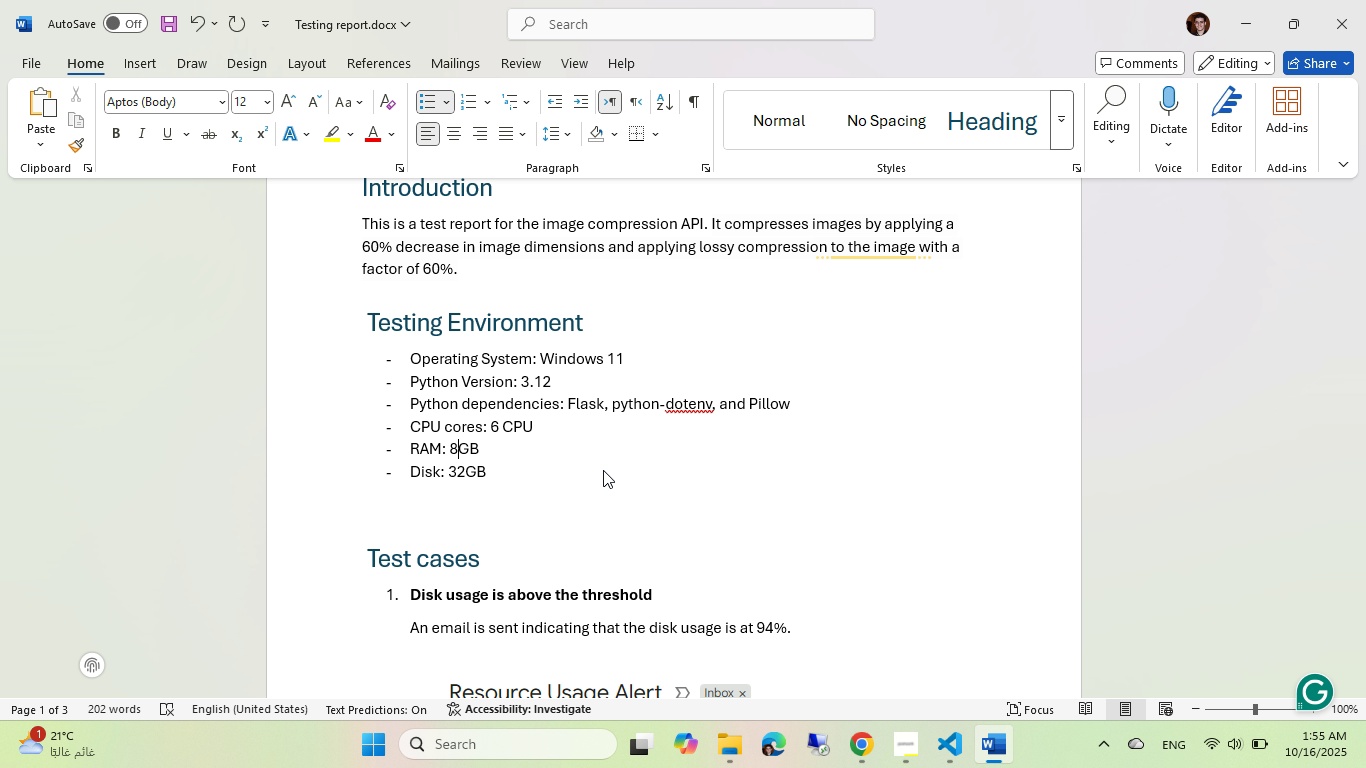 
key(Backspace)
 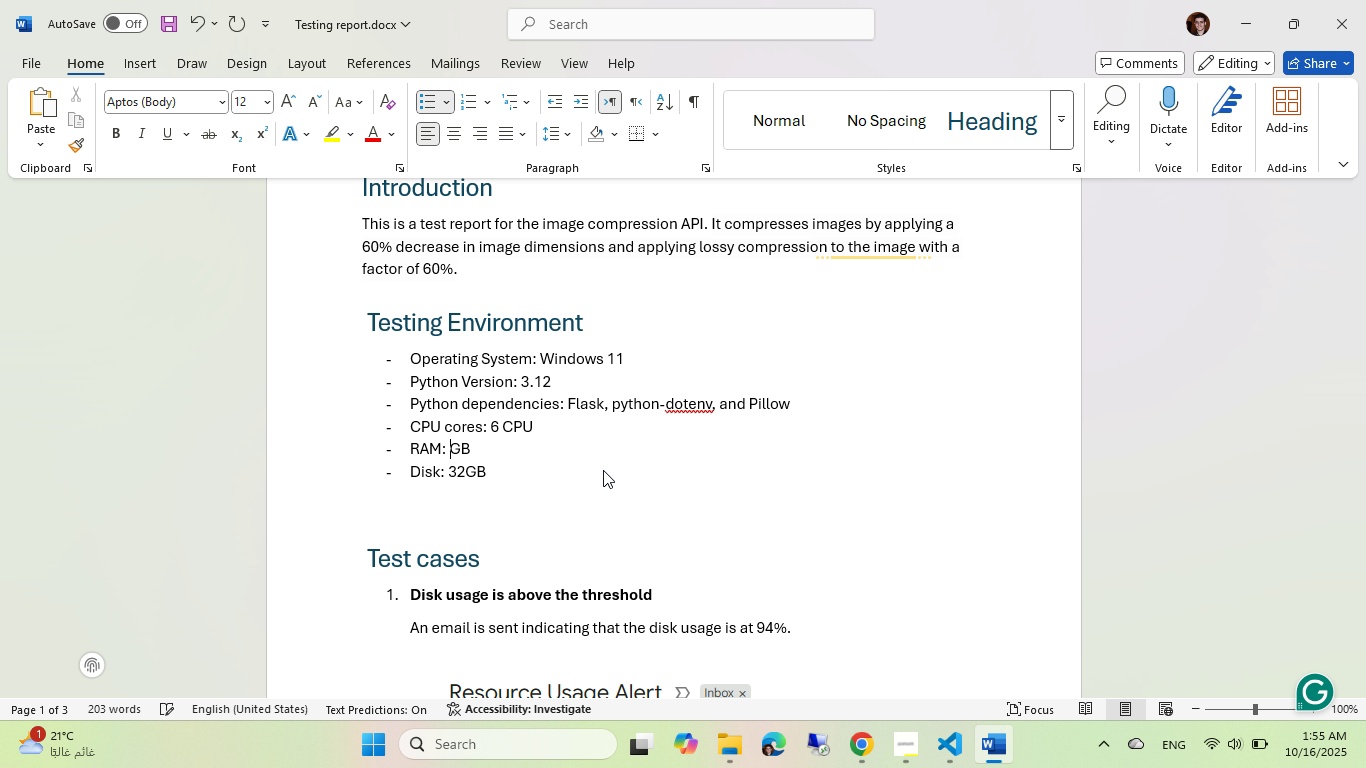 
key(4)
 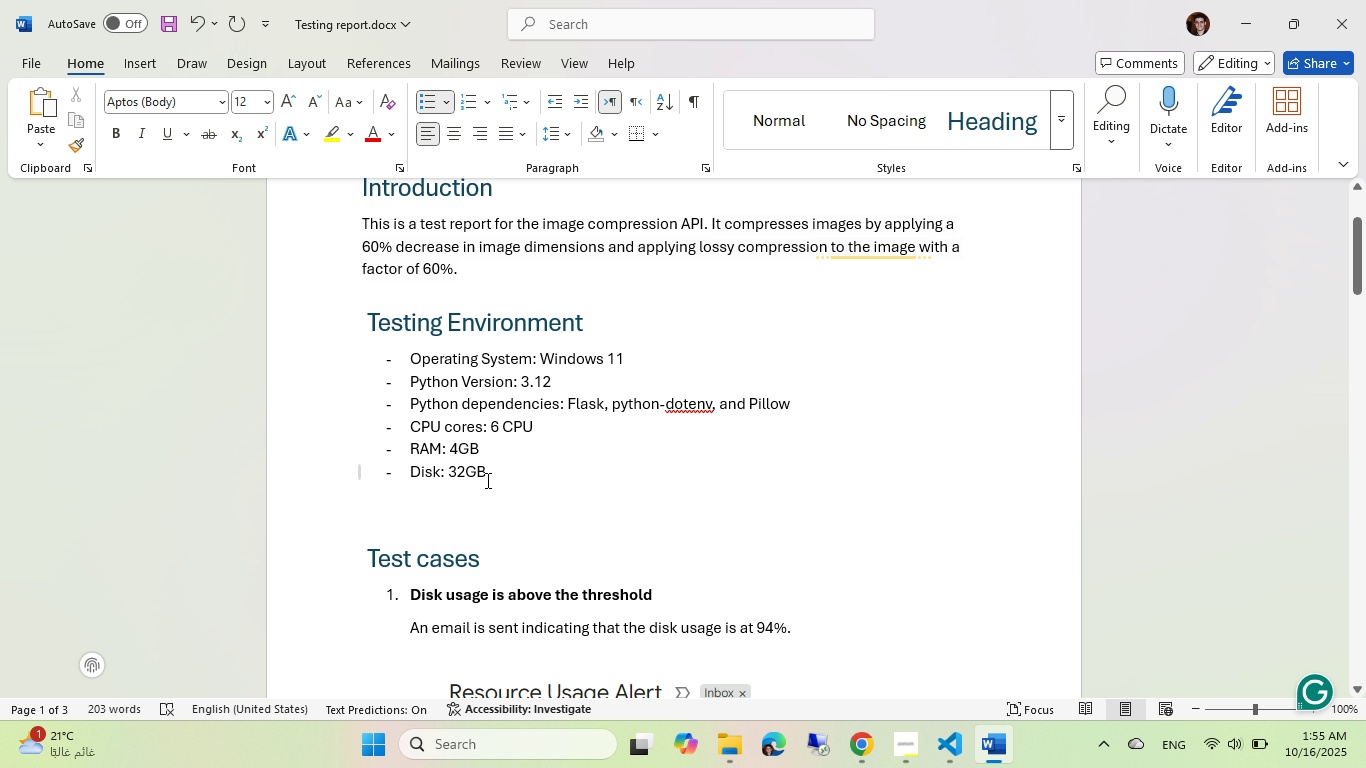 
double_click([500, 467])
 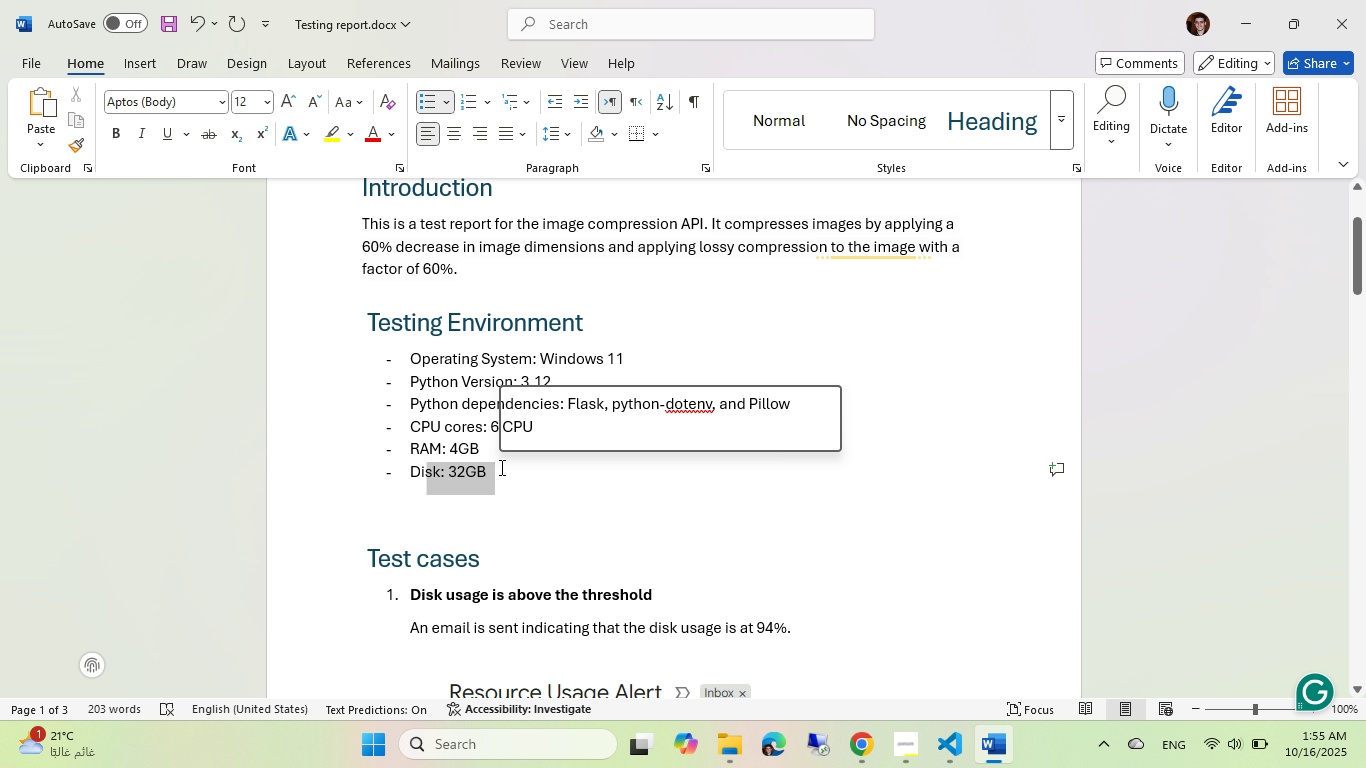 
triple_click([500, 467])
 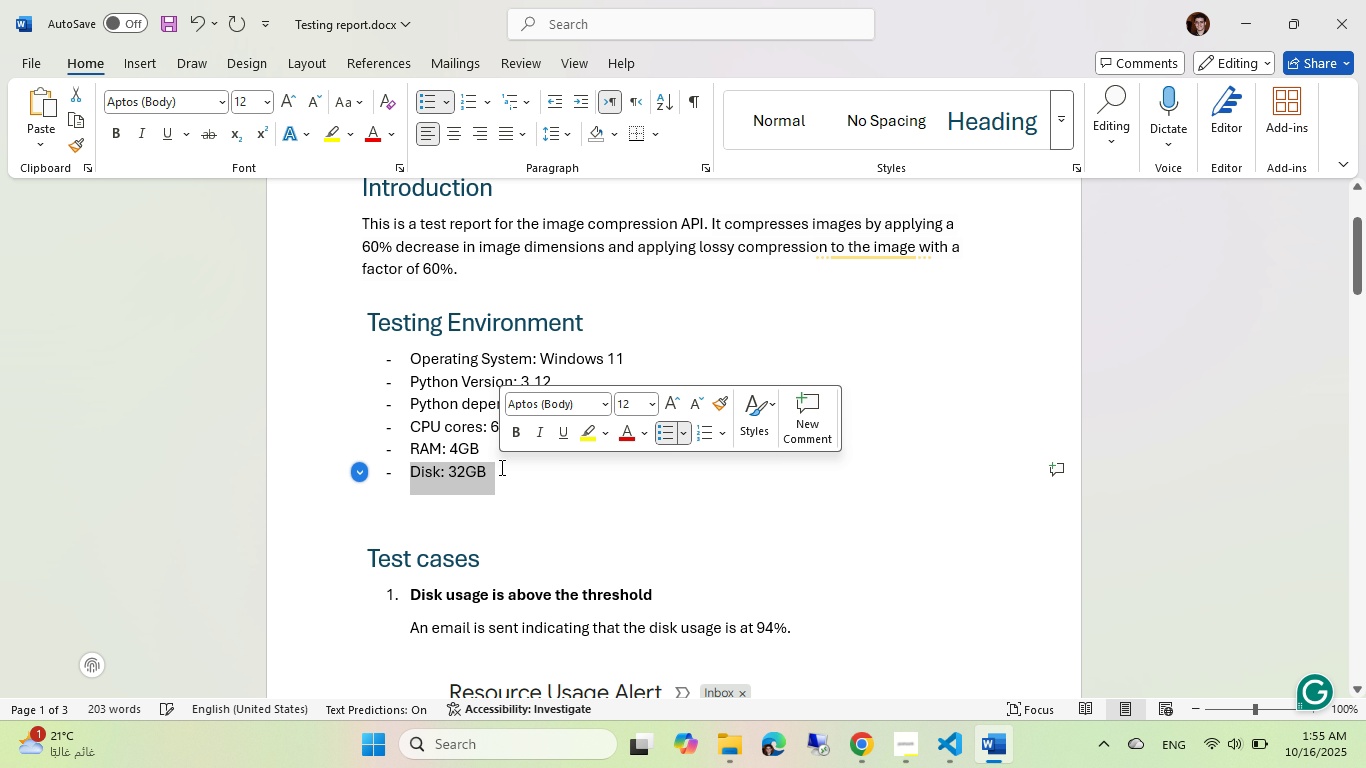 
key(Backspace)
 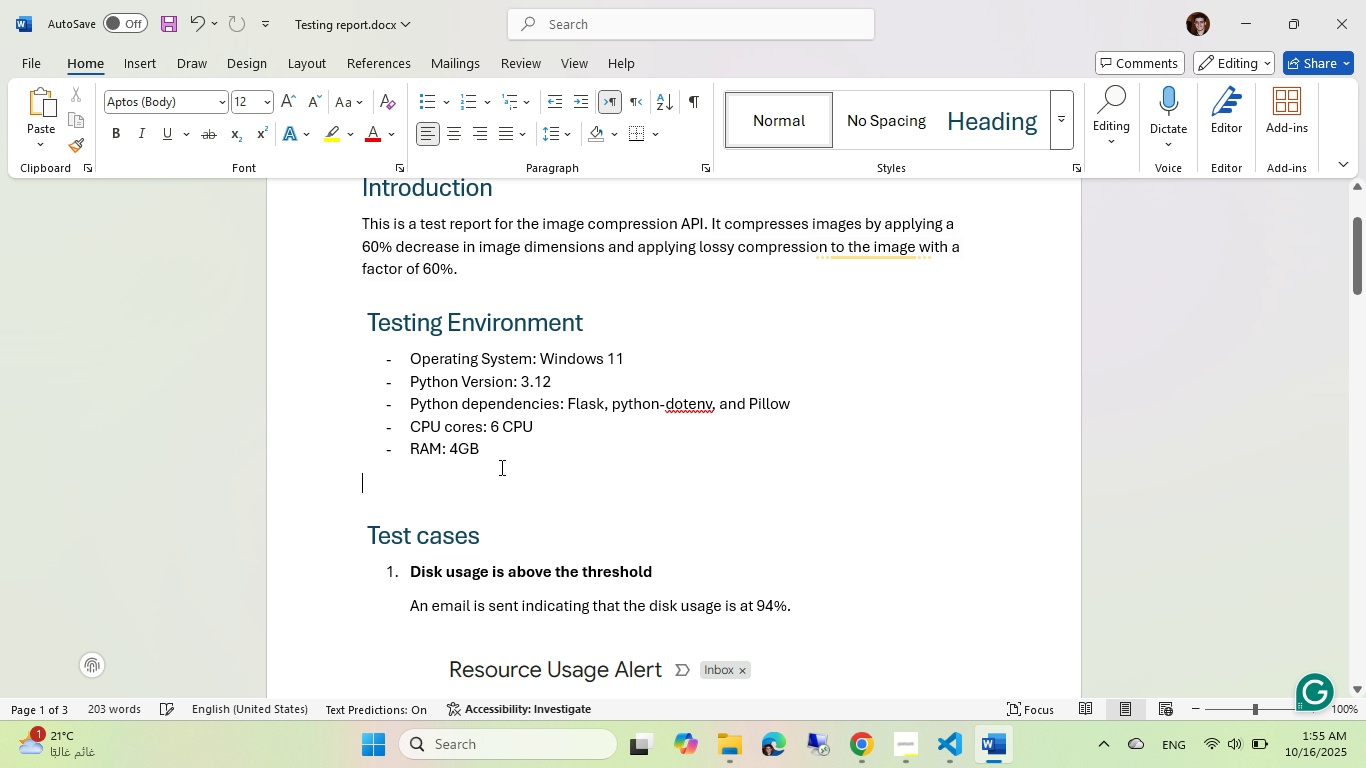 
key(Backspace)
 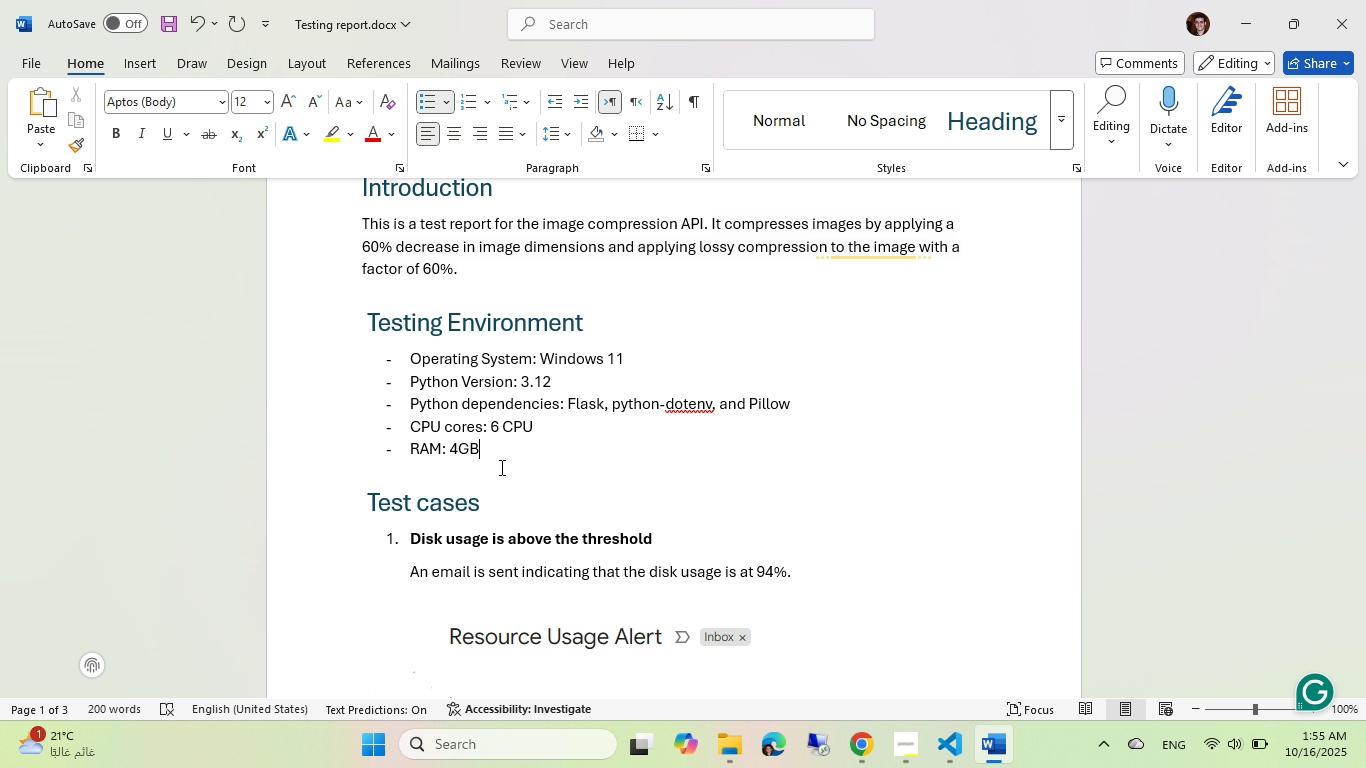 
scroll: coordinate [516, 444], scroll_direction: down, amount: 3.0
 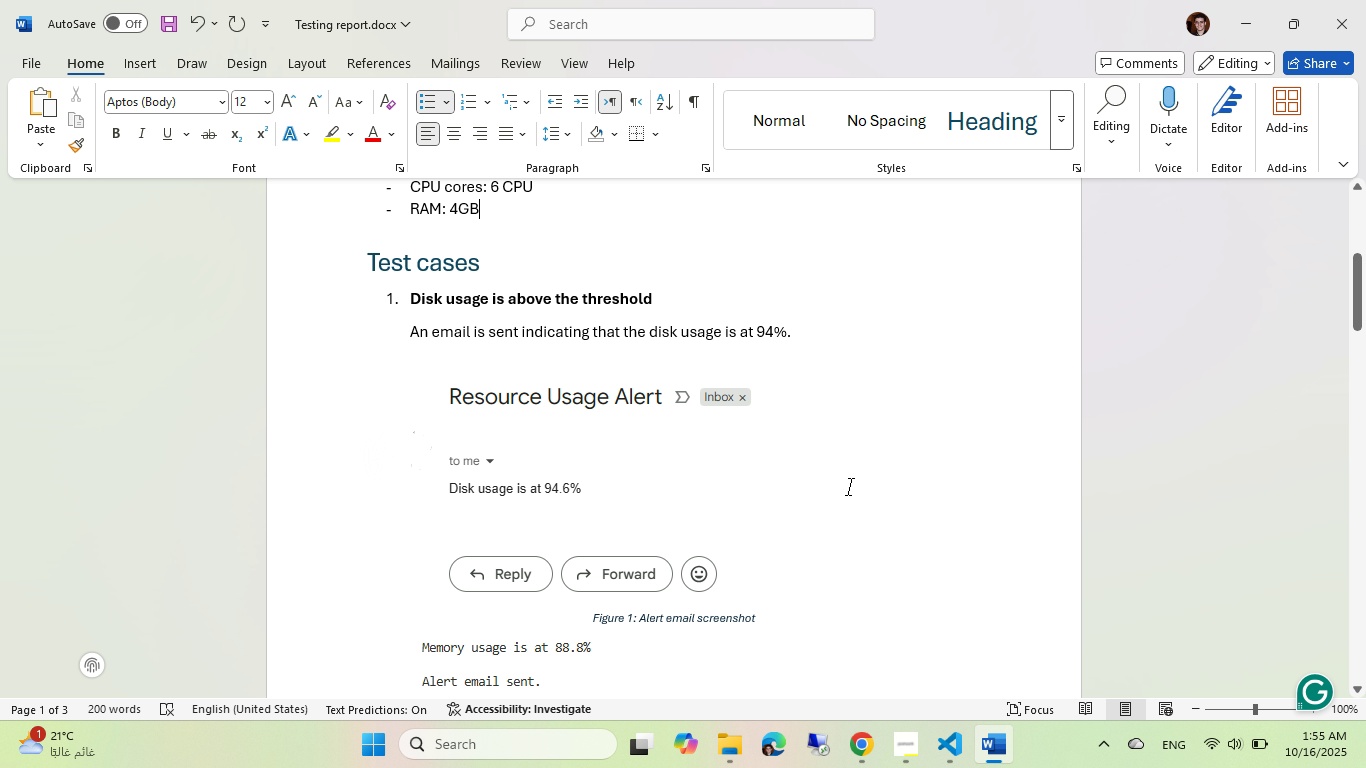 
wait(6.36)
 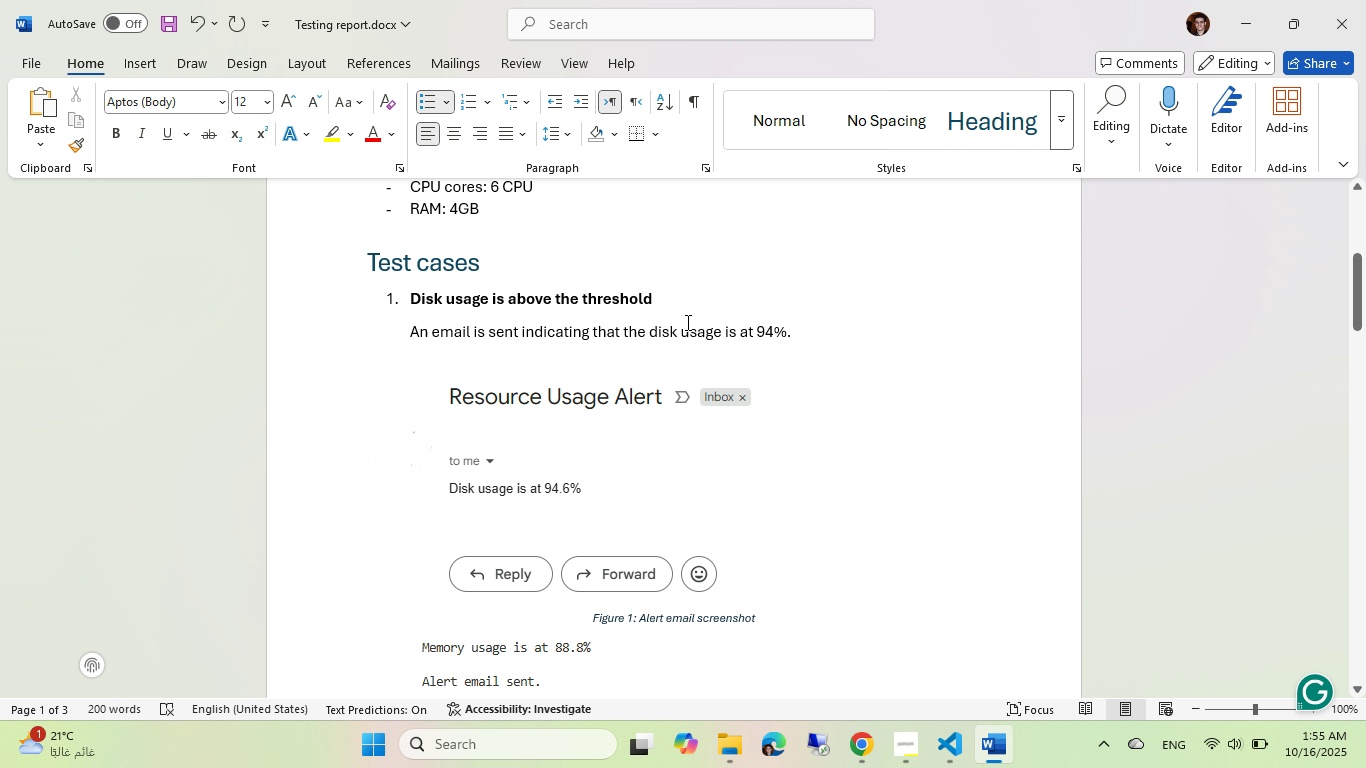 
left_click([852, 739])
 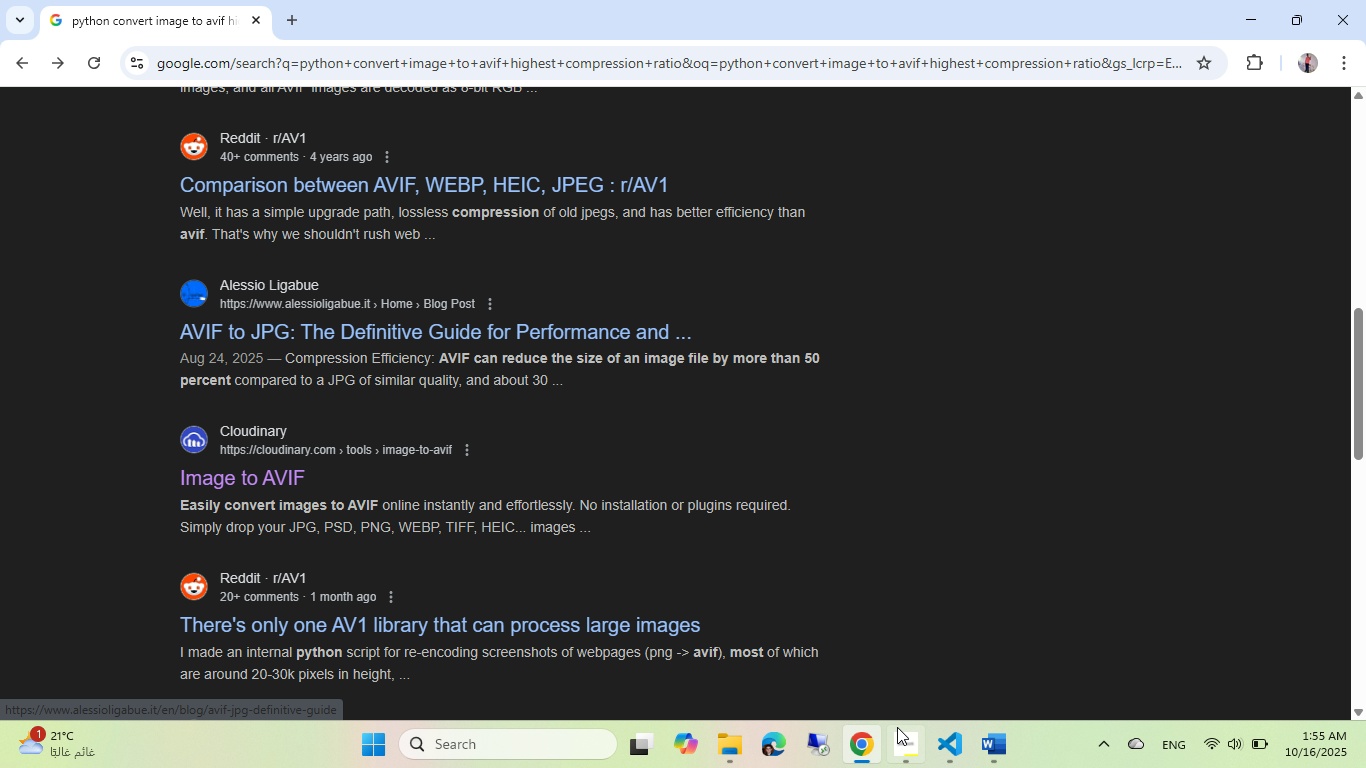 
left_click([941, 743])
 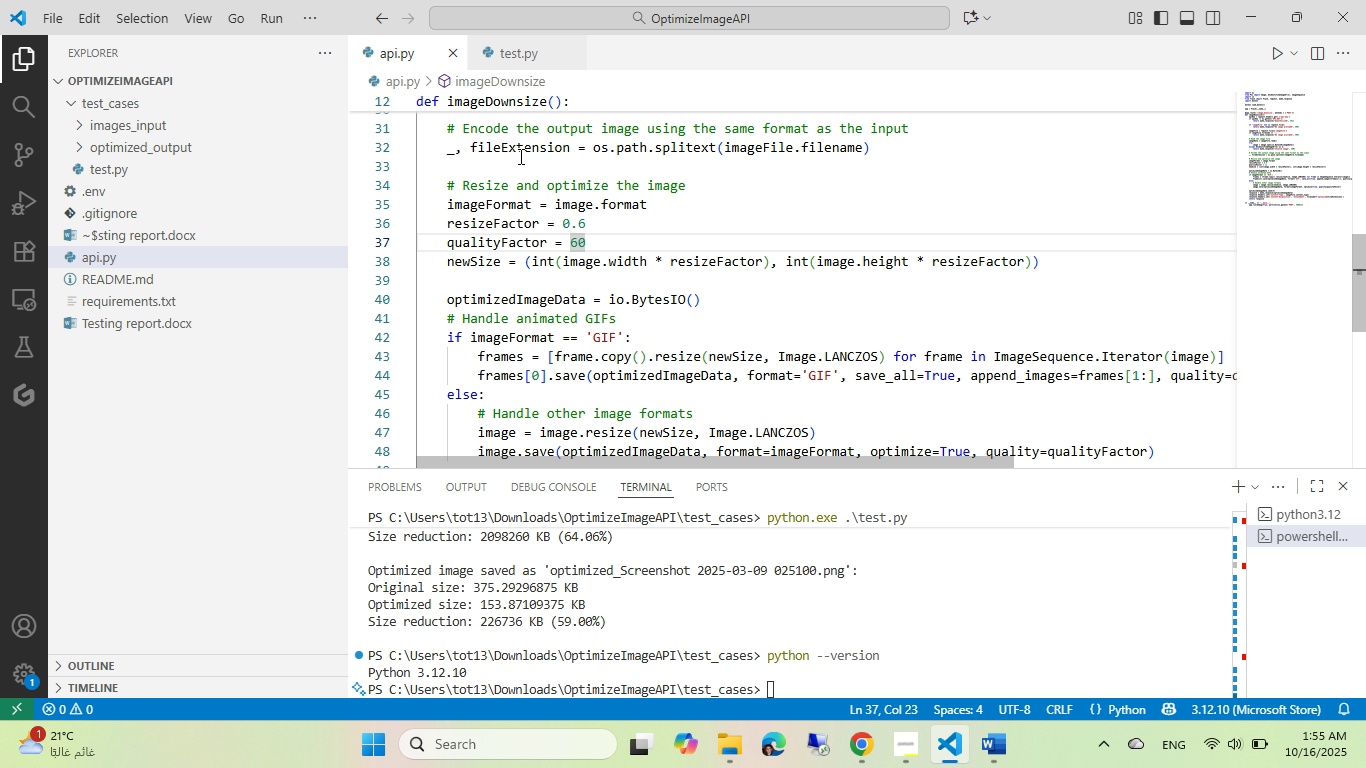 
wait(29.05)
 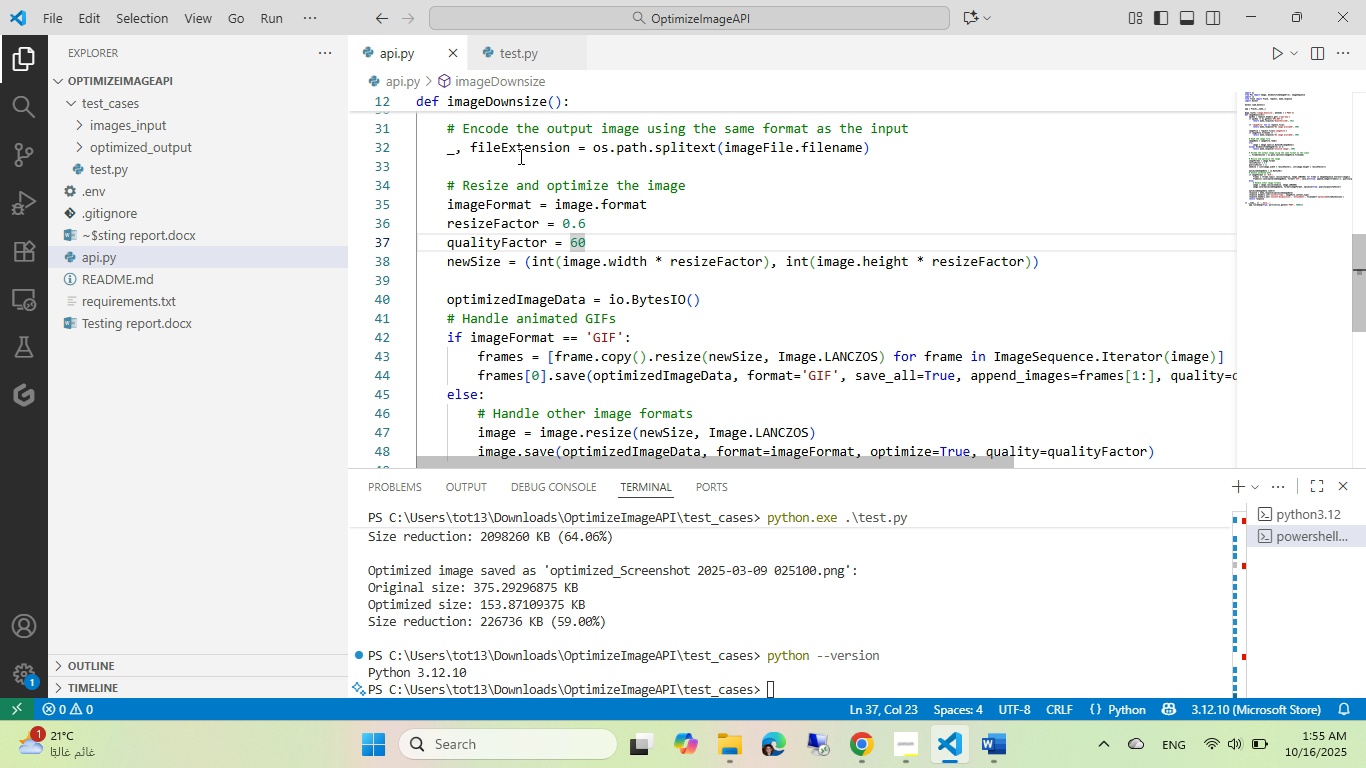 
scroll: coordinate [609, 578], scroll_direction: up, amount: 26.0
 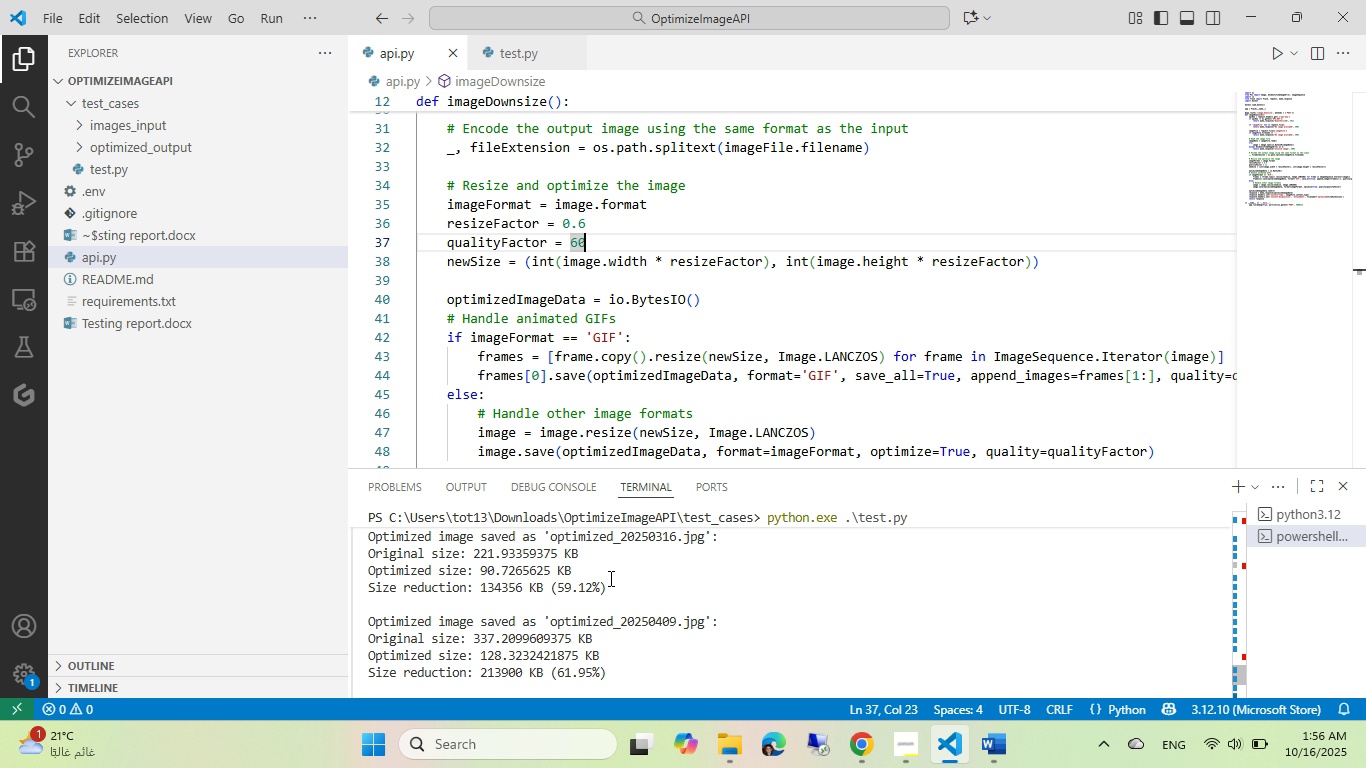 
scroll: coordinate [610, 592], scroll_direction: down, amount: 43.0
 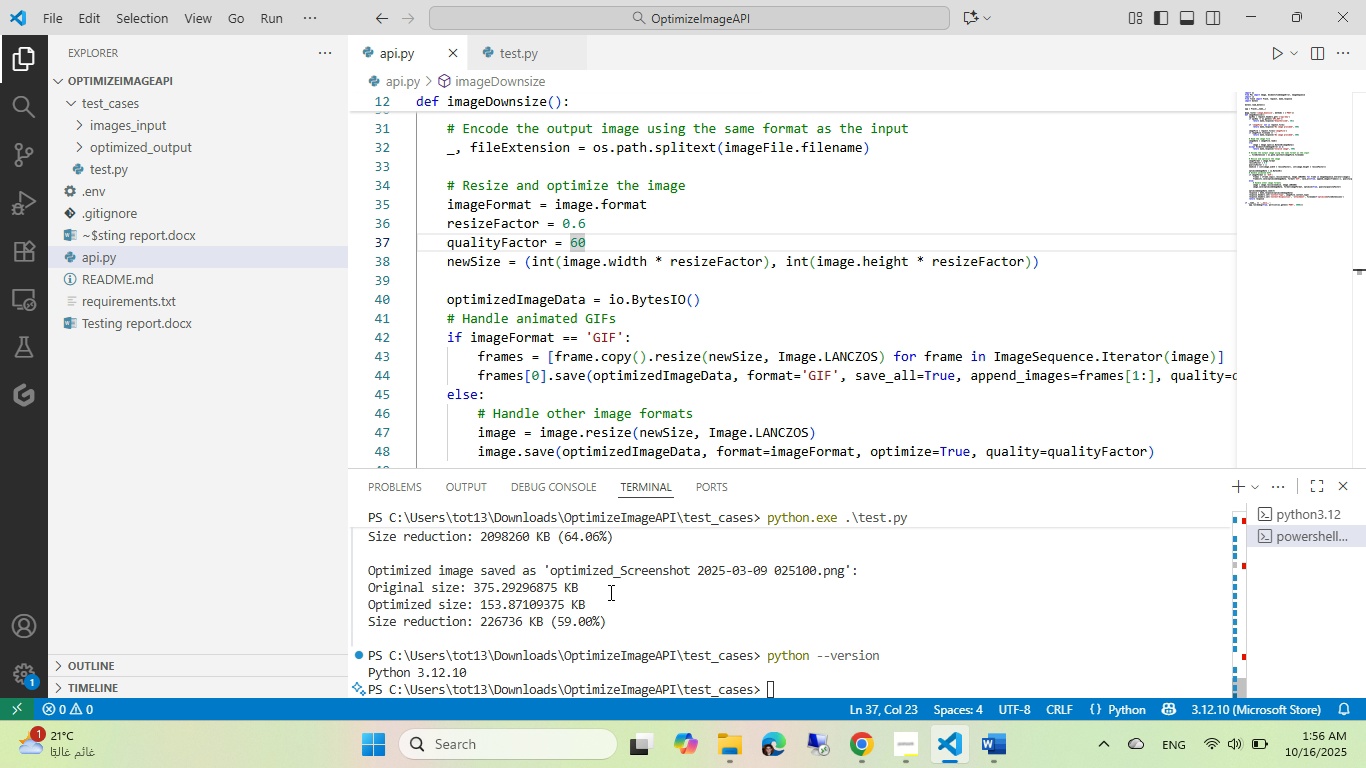 
scroll: coordinate [609, 592], scroll_direction: up, amount: 14.0
 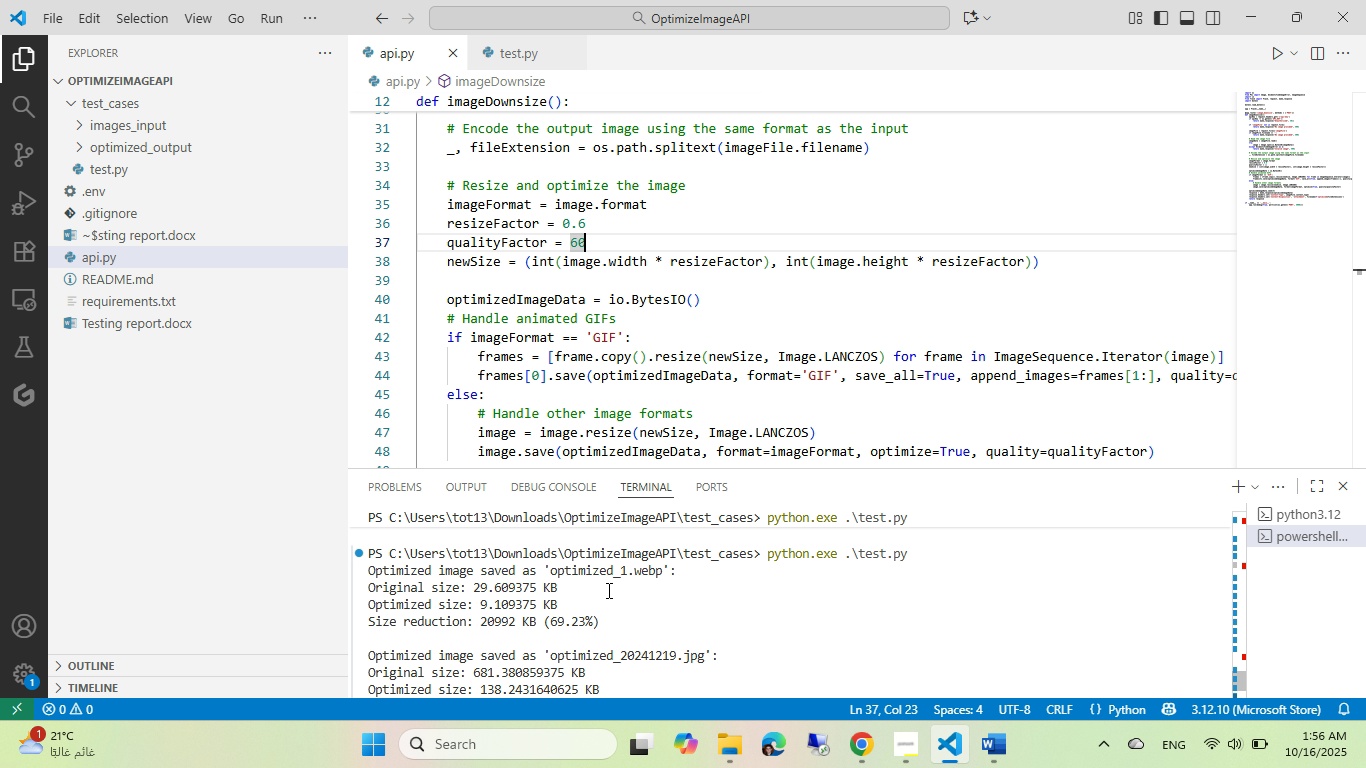 
left_click([737, 757])
 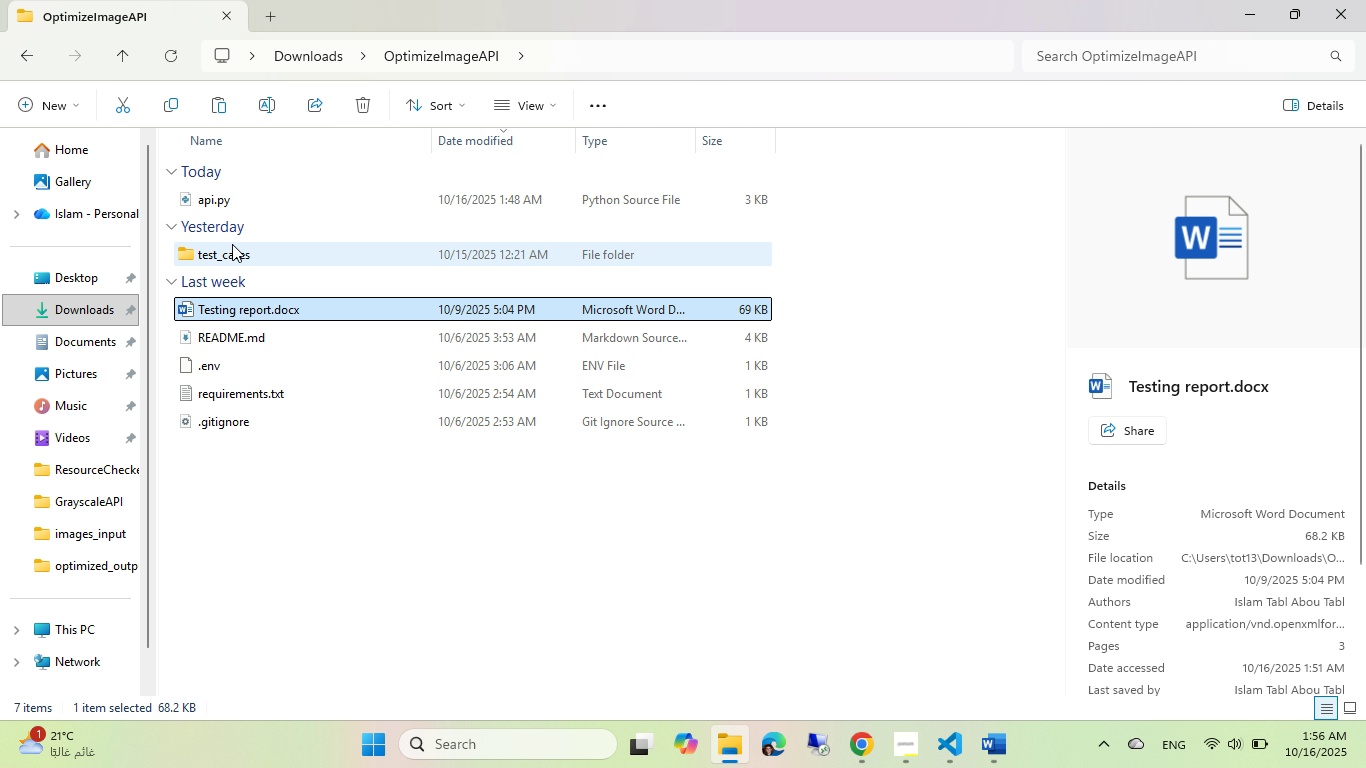 
double_click([232, 245])
 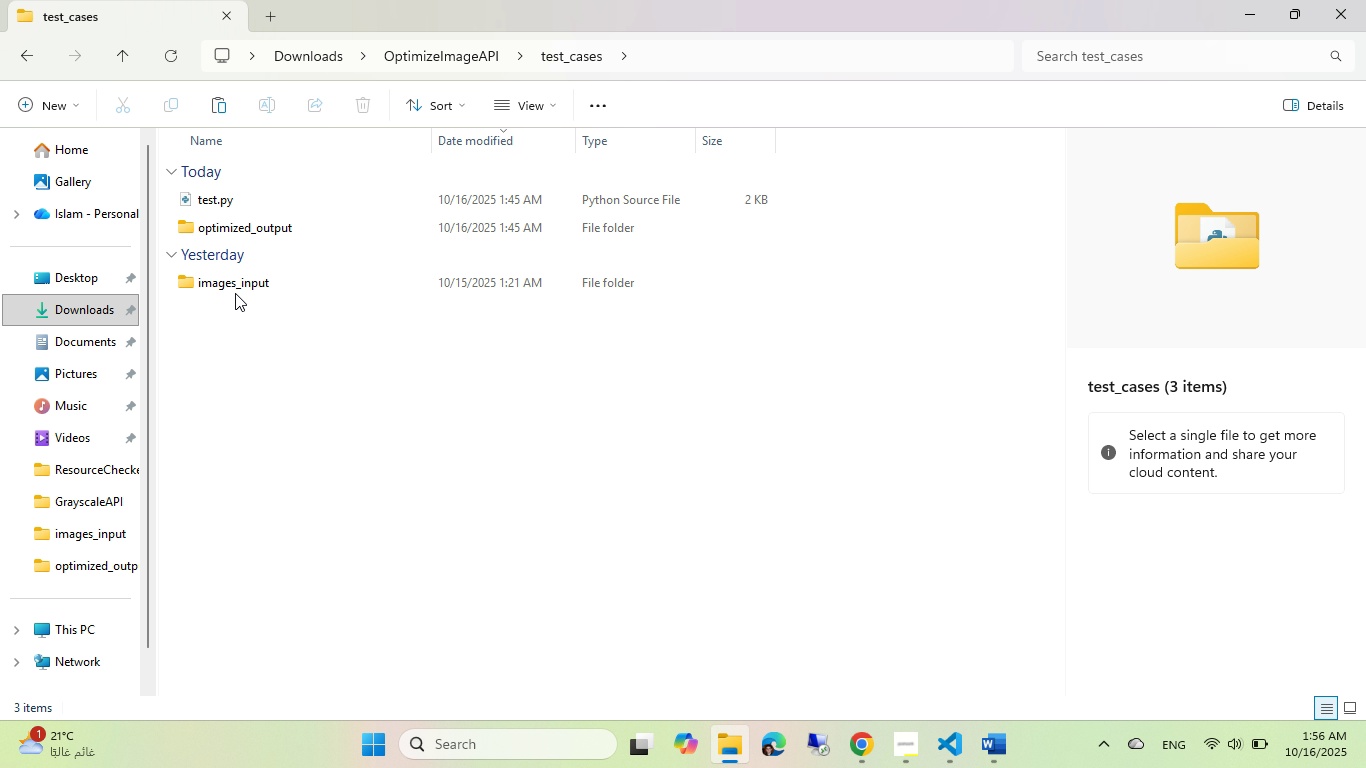 
double_click([237, 290])
 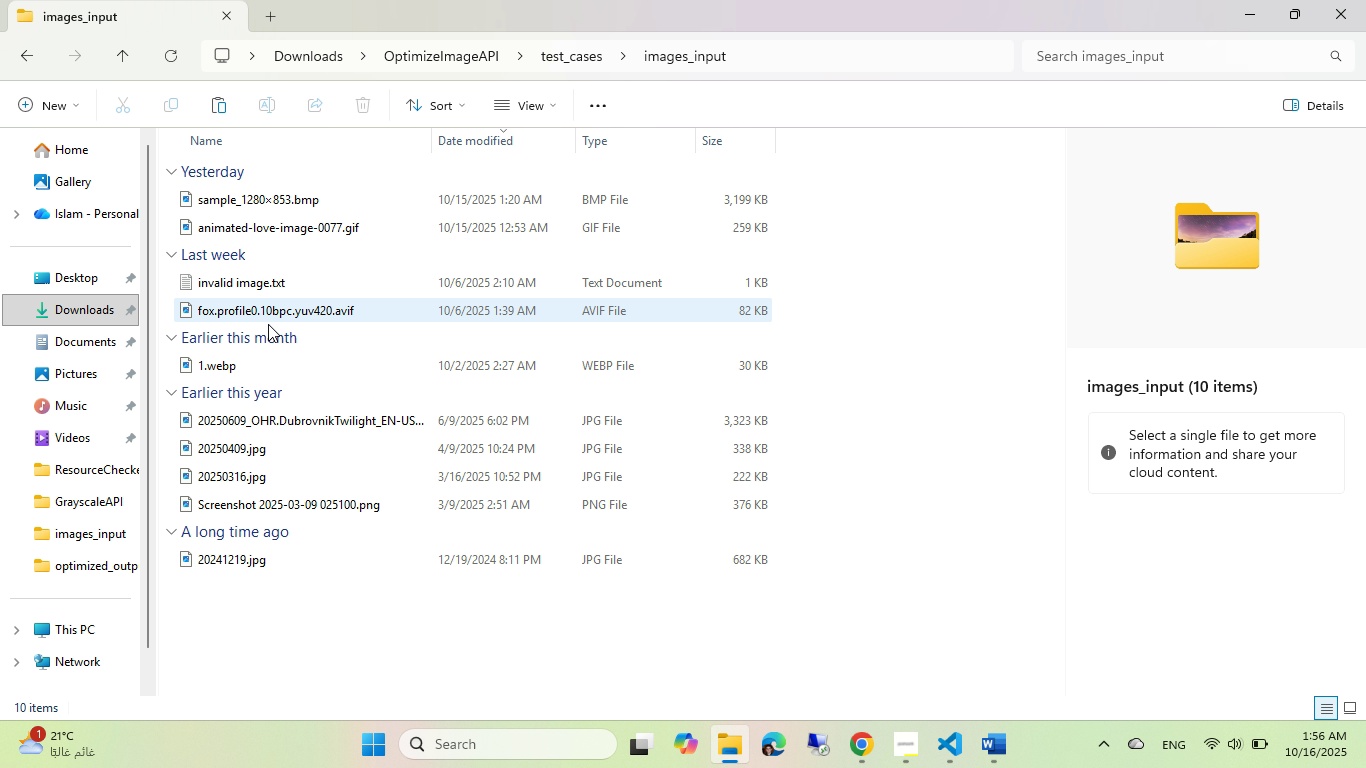 
left_click([273, 359])
 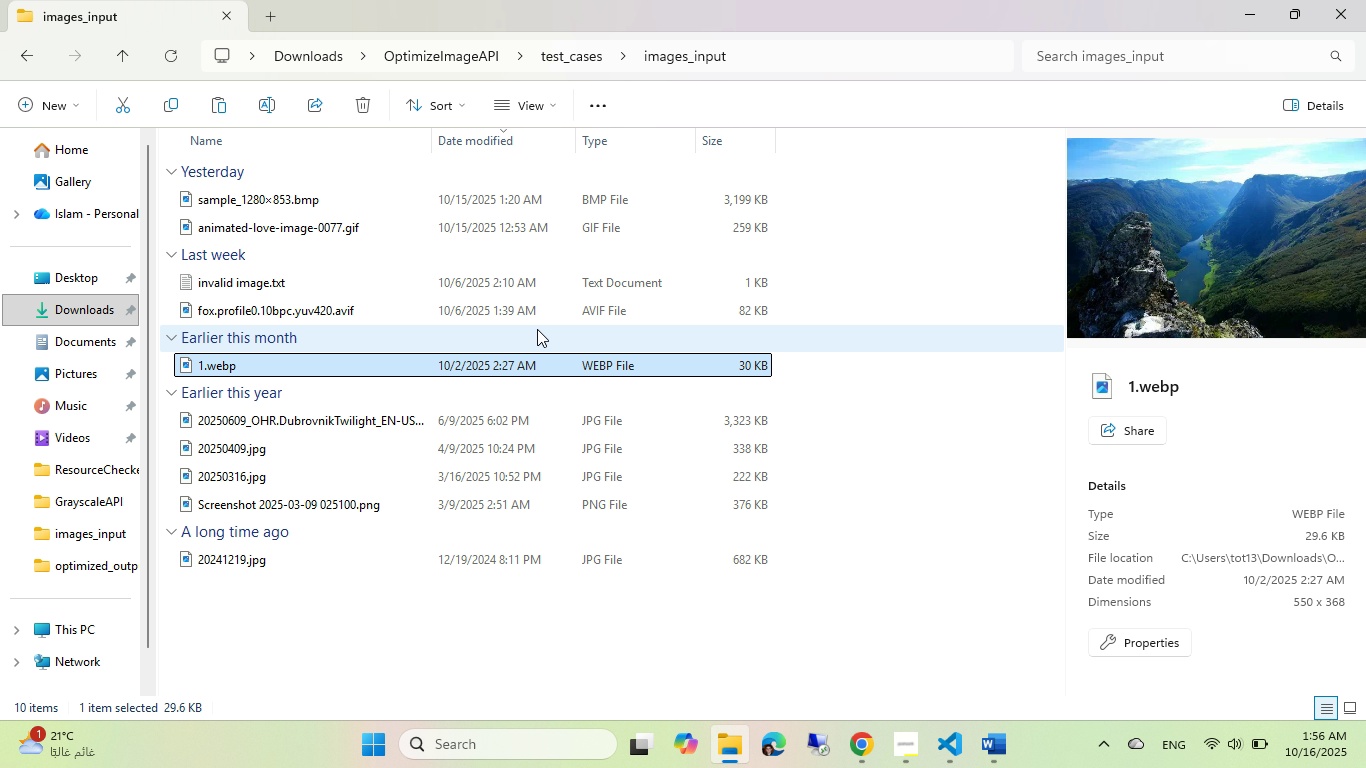 
wait(6.18)
 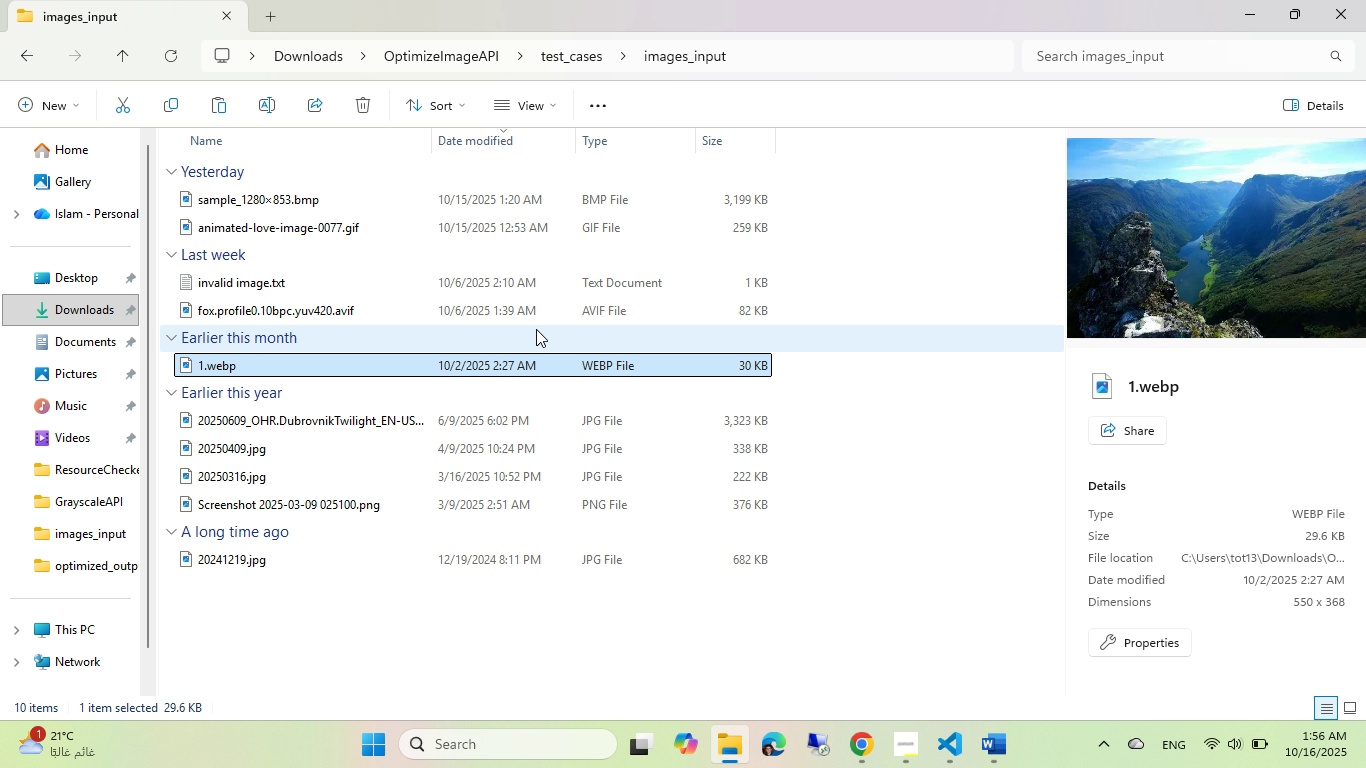 
key(Alt+AltLeft)
 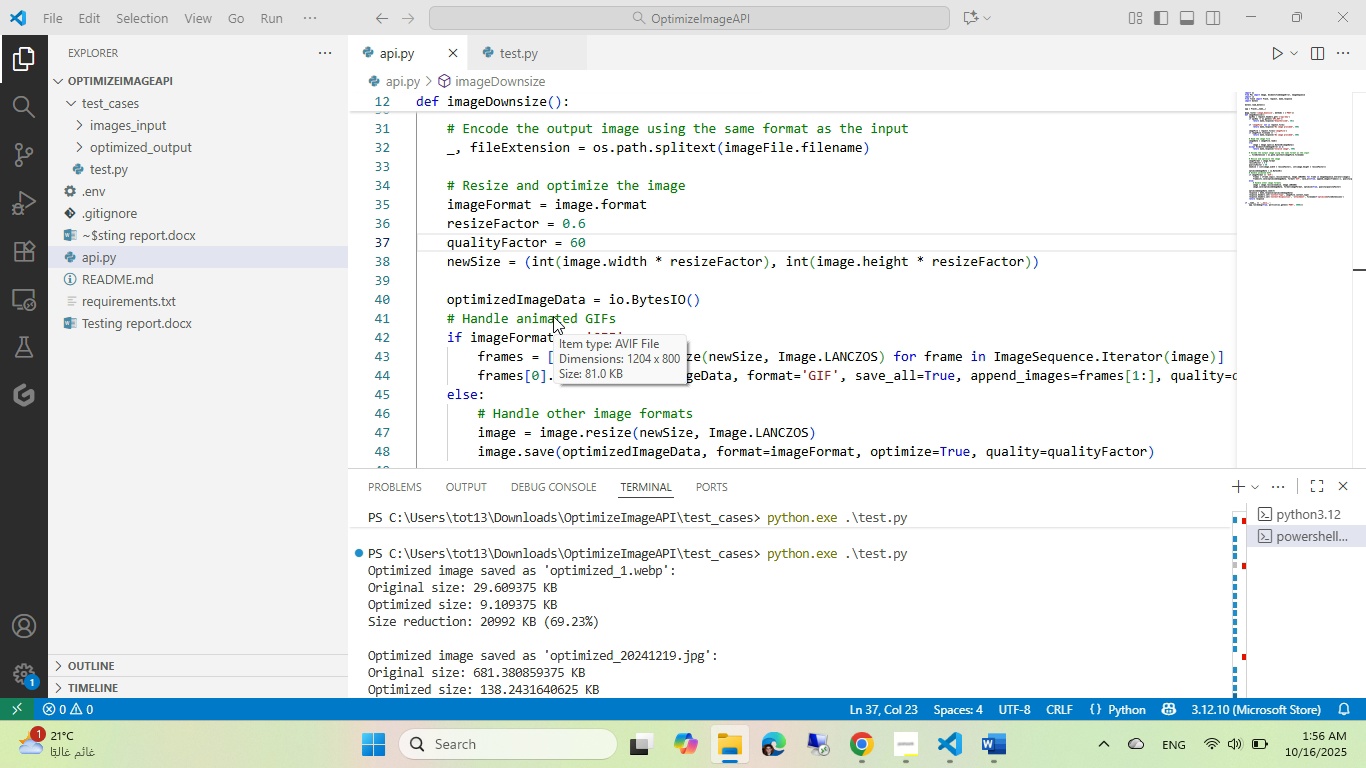 
key(Alt+Tab)
 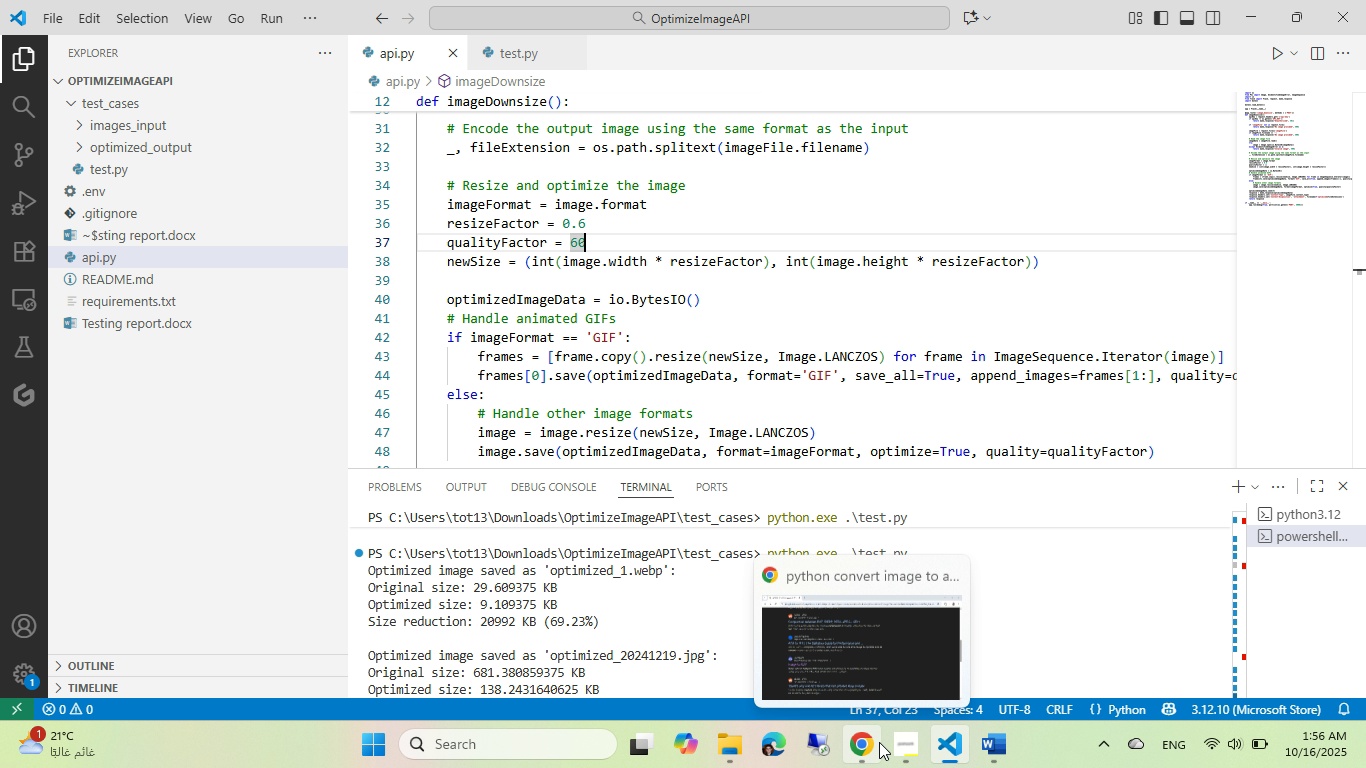 
left_click([879, 742])
 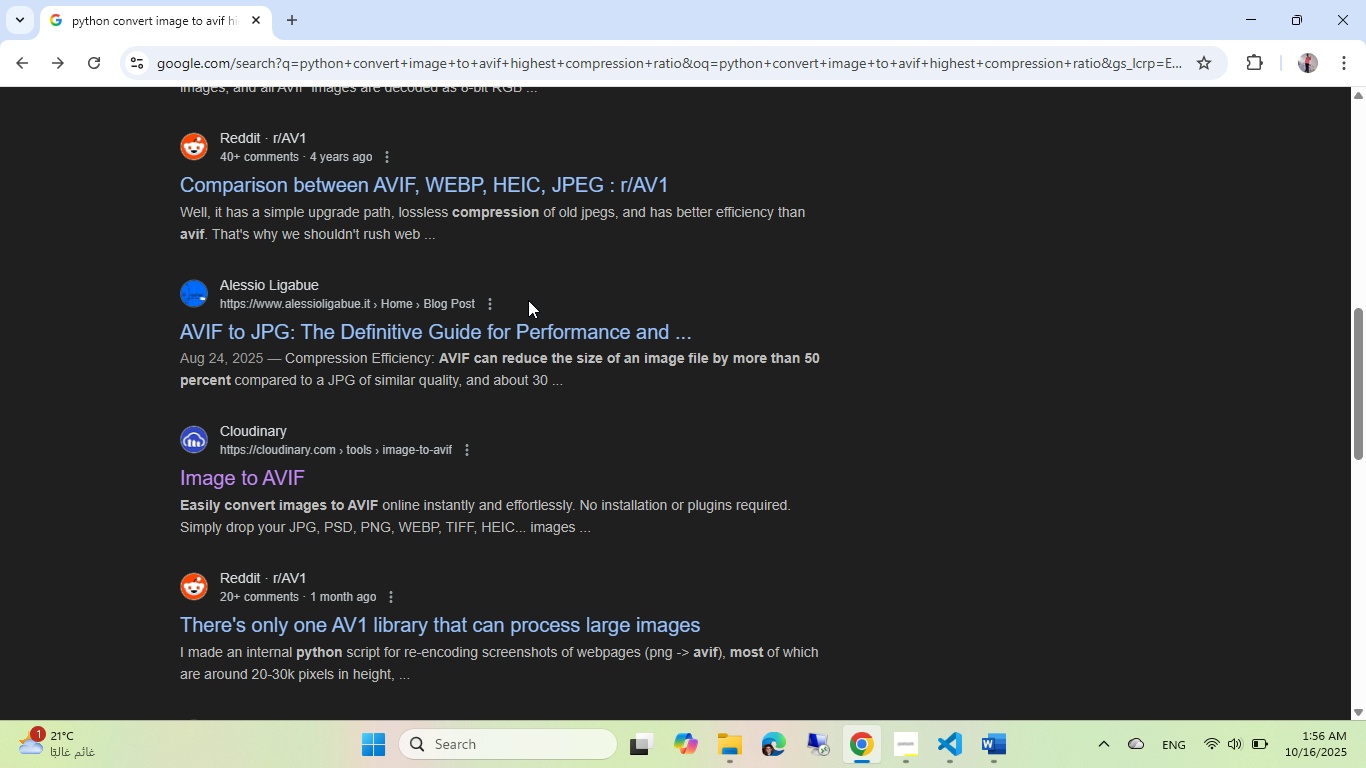 
wait(8.9)
 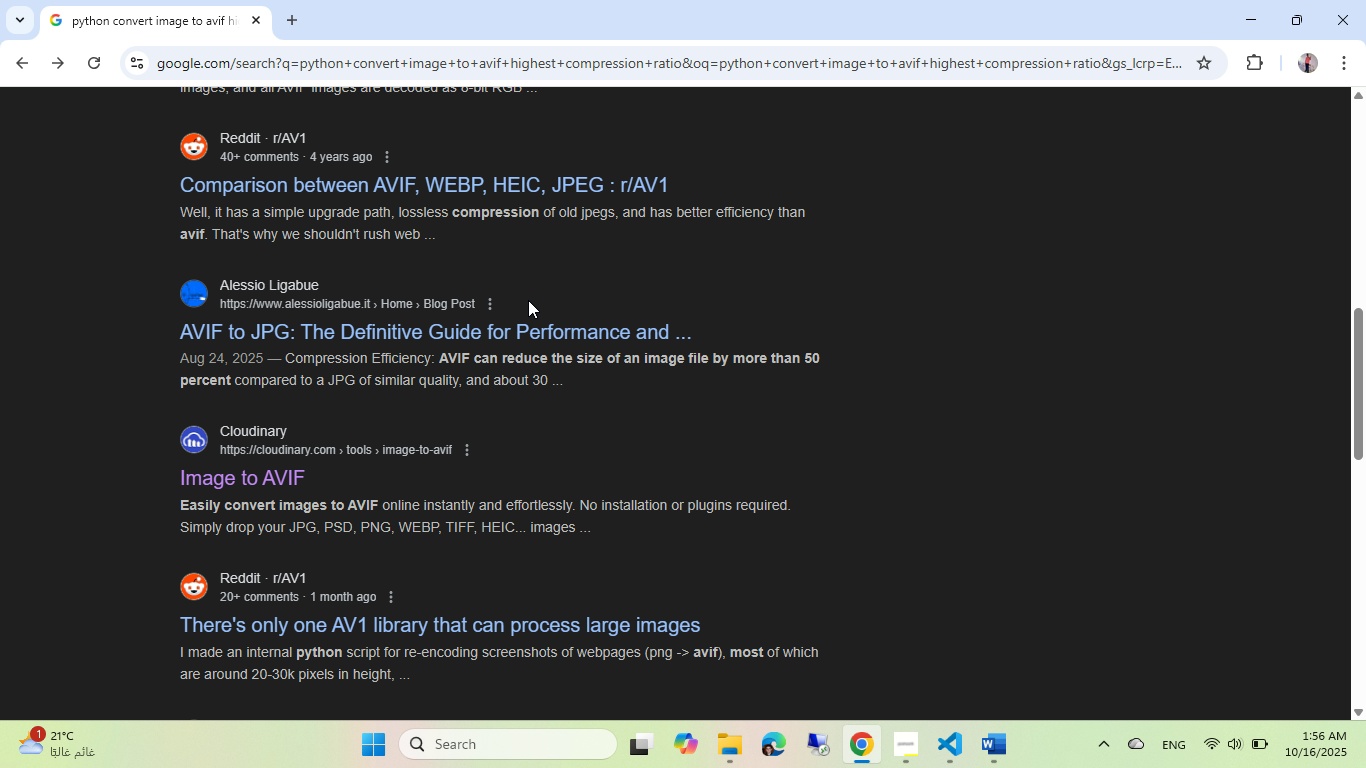 
left_click([952, 764])
 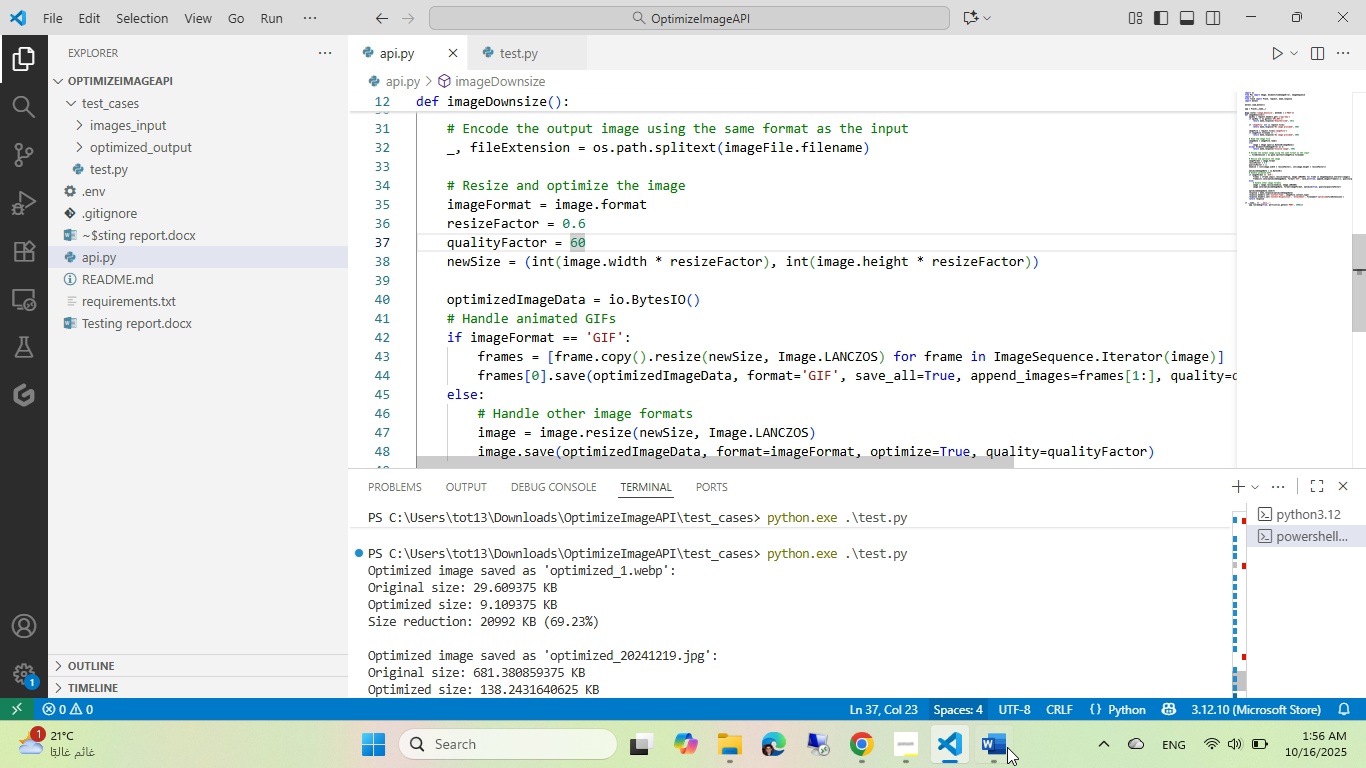 
left_click([986, 747])
 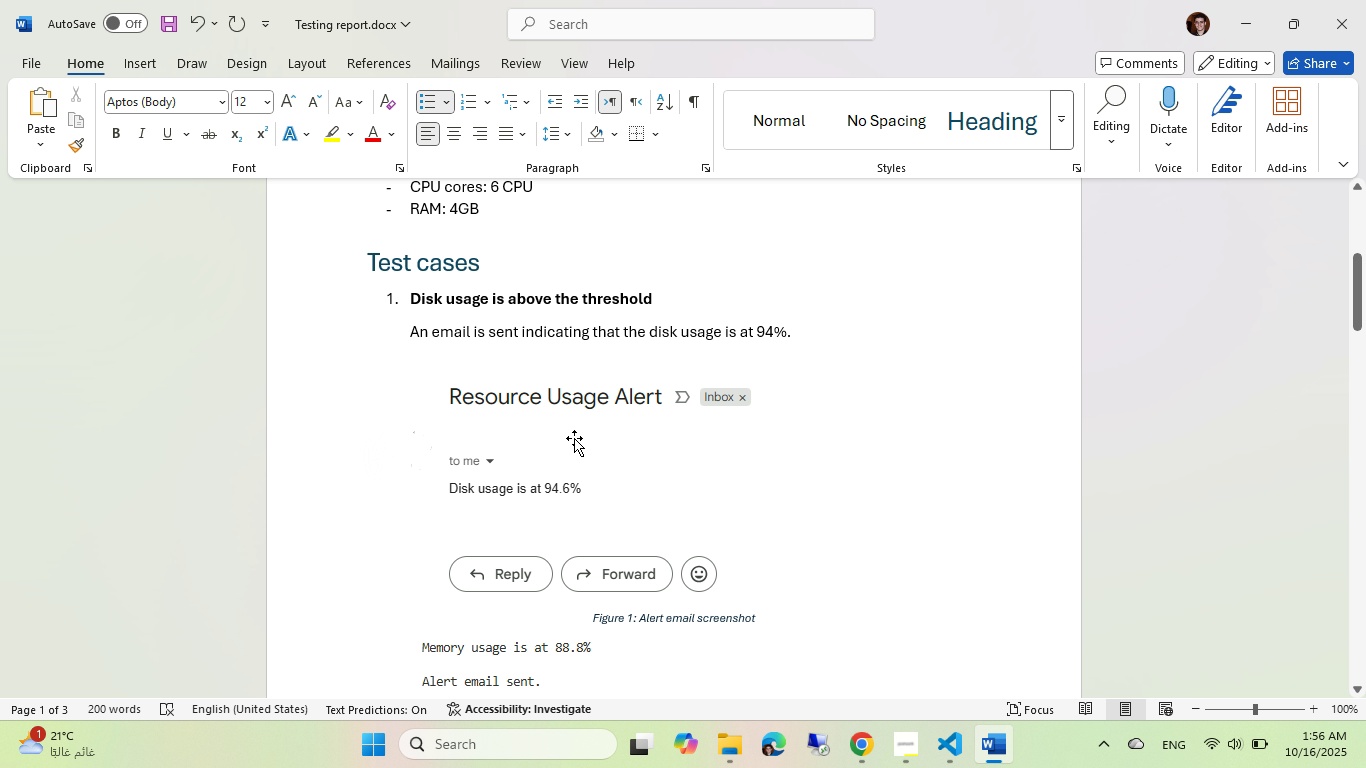 
left_click([681, 290])
 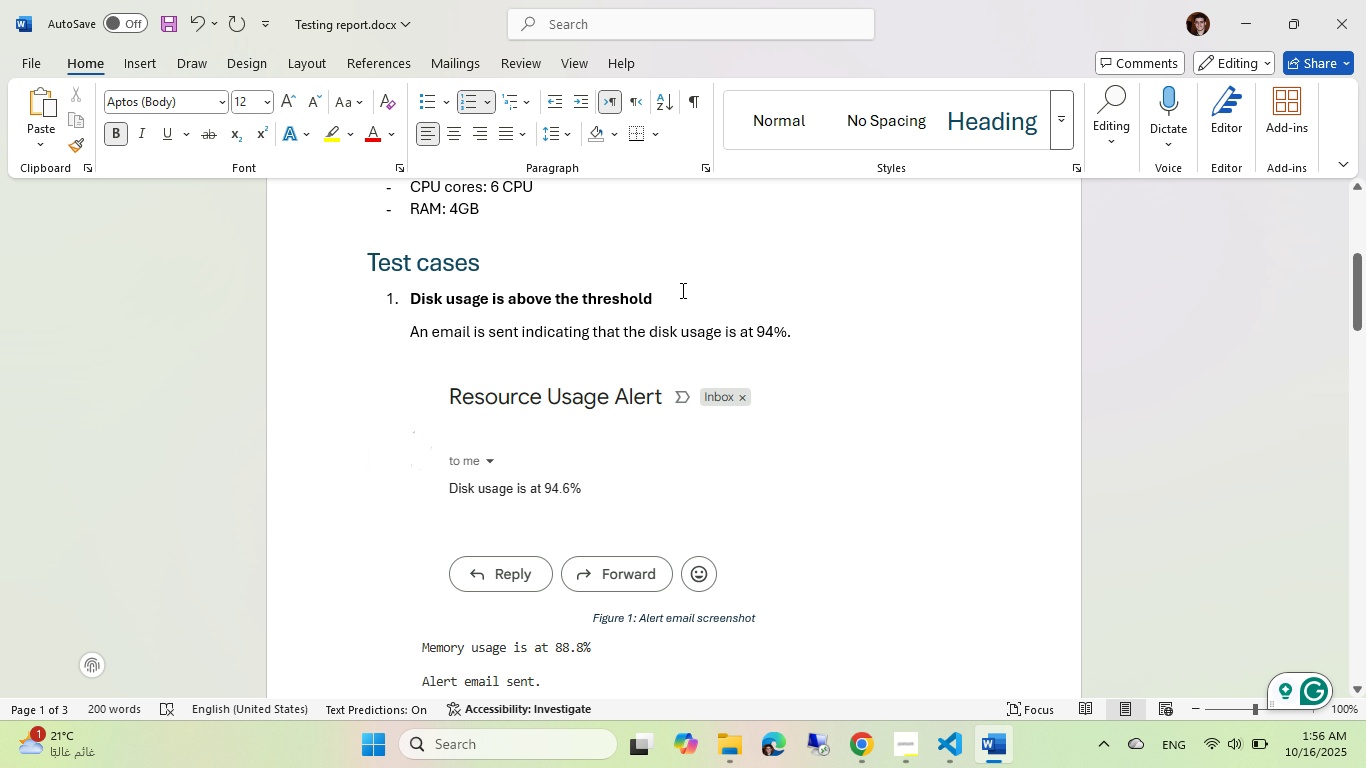 
key(Control+Backspace)
 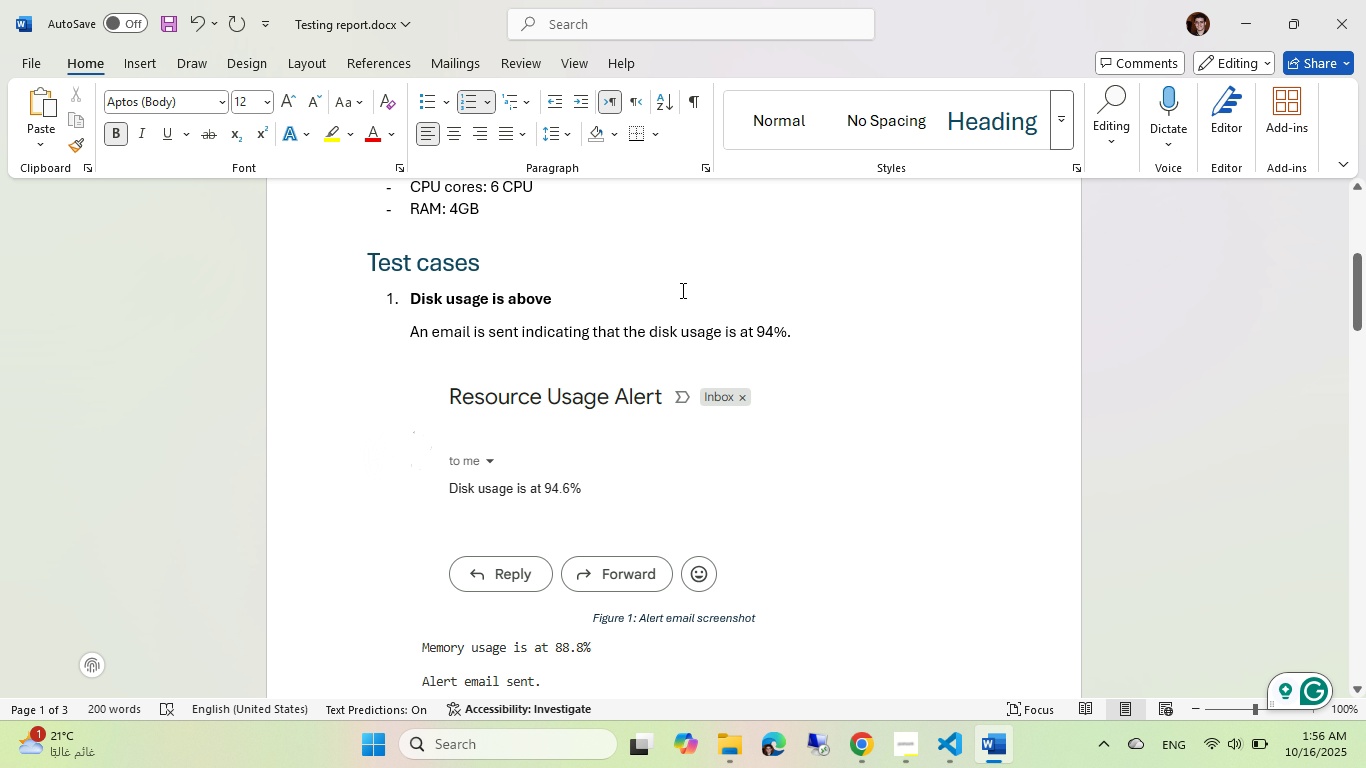 
key(Control+Backspace)
 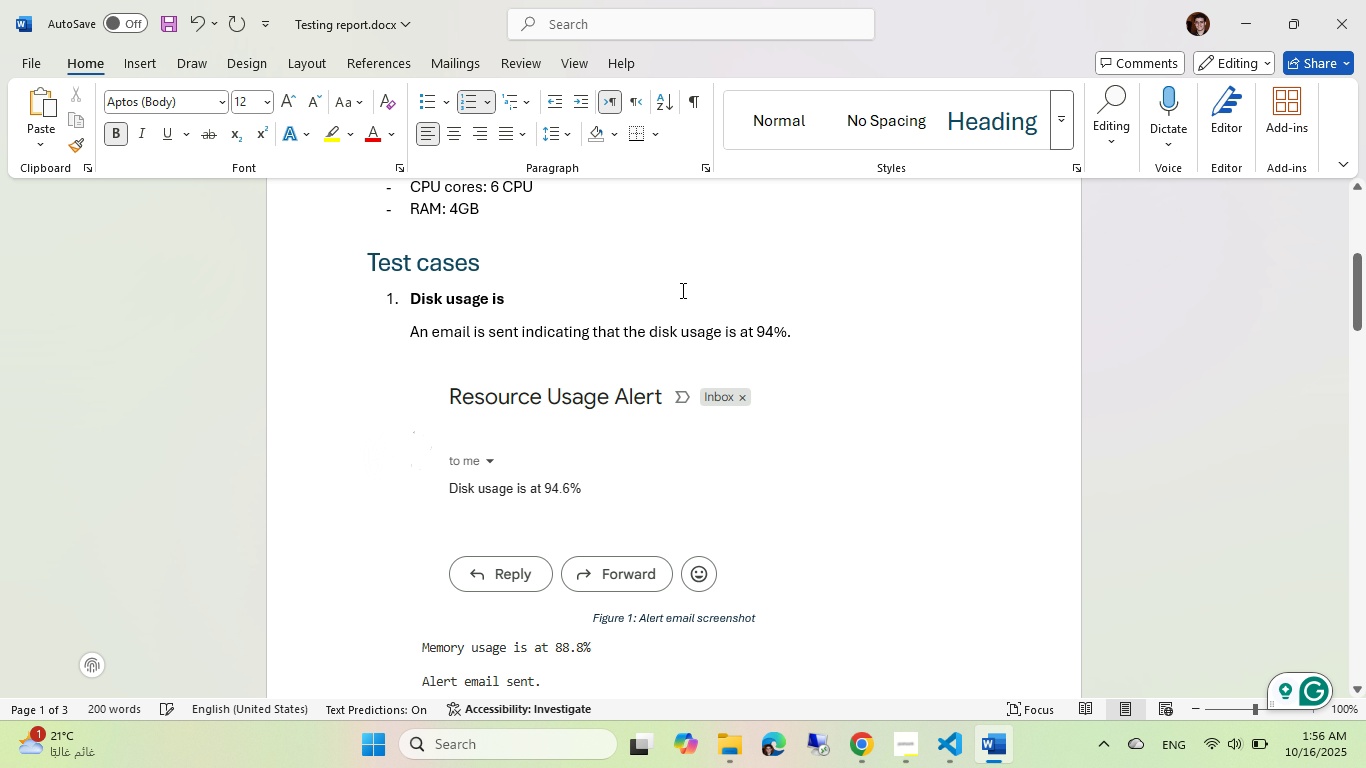 
key(Control+Backspace)
 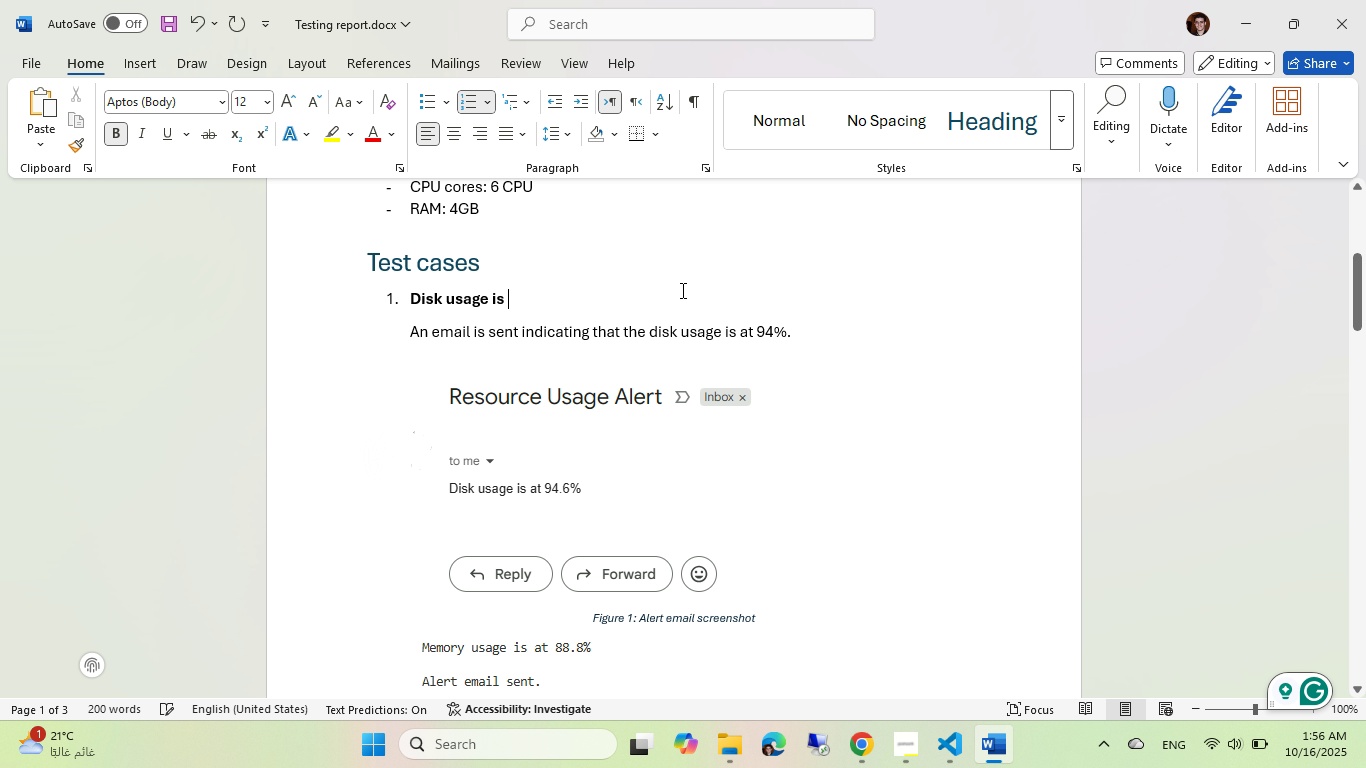 
key(Control+Backspace)
 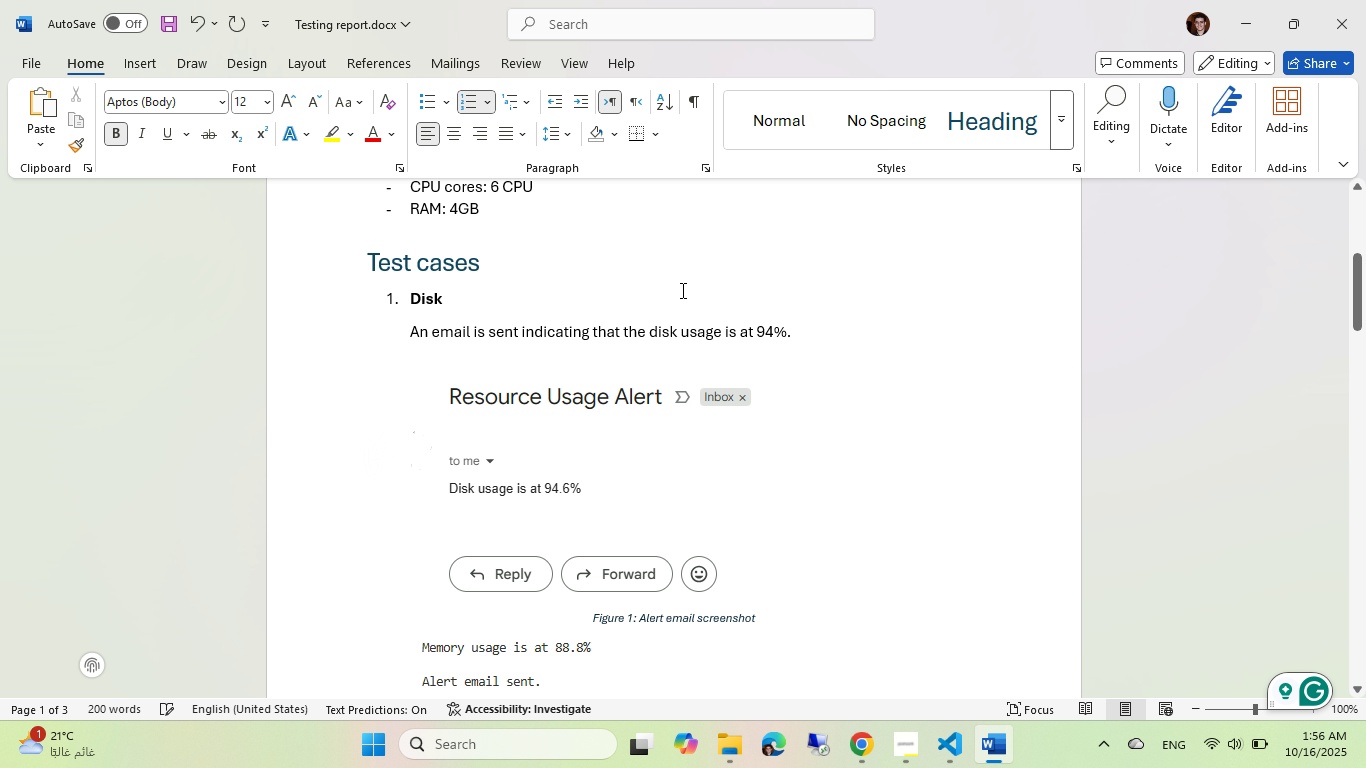 
key(Control+Backspace)
 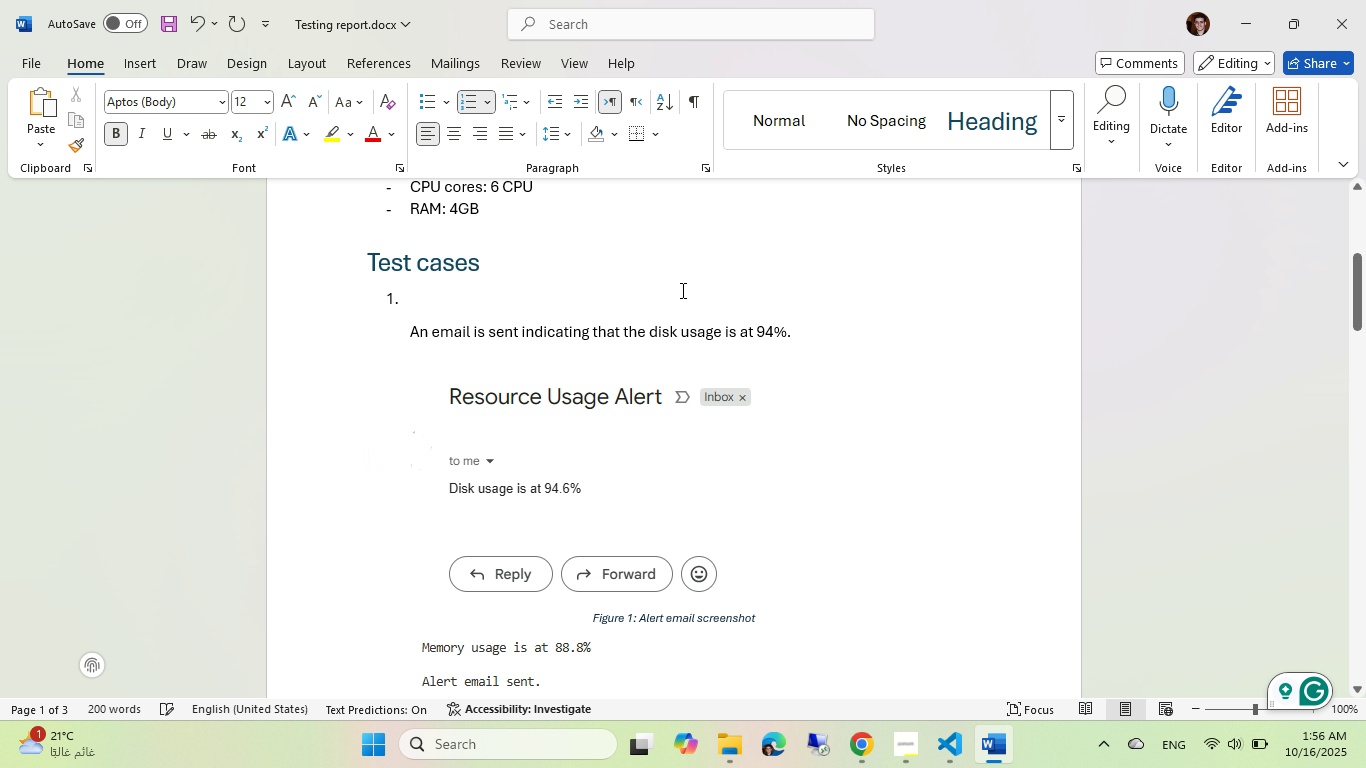 
key(Control+Backspace)
 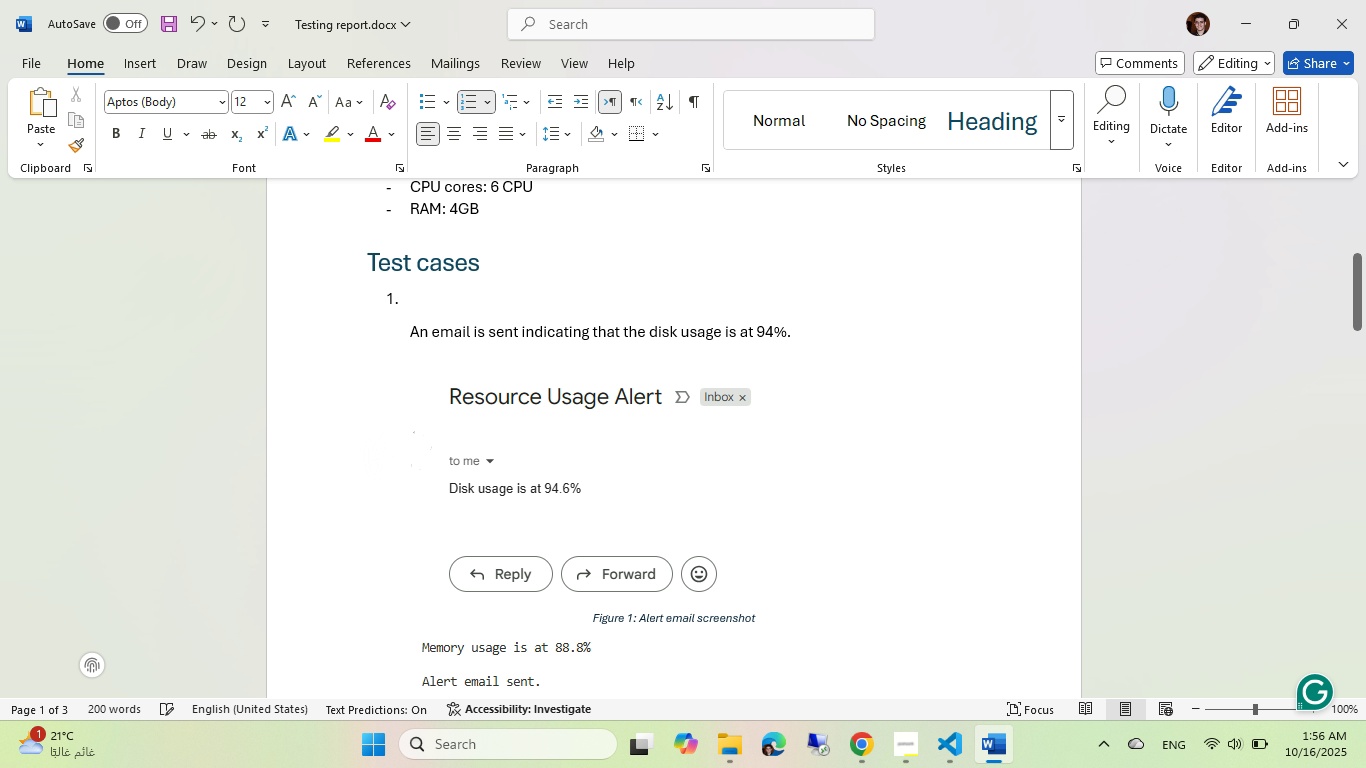 
key(Shift+ShiftLeft)
 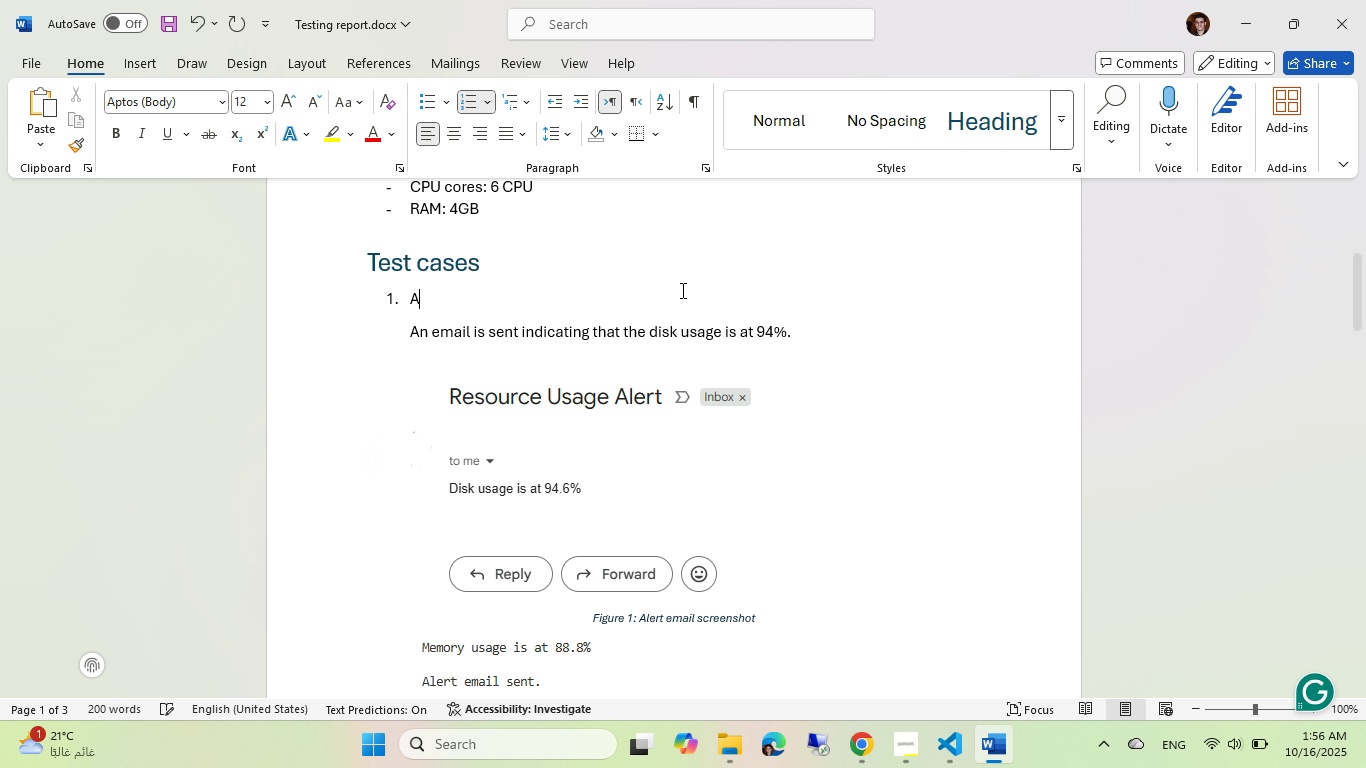 
key(Shift+A)
 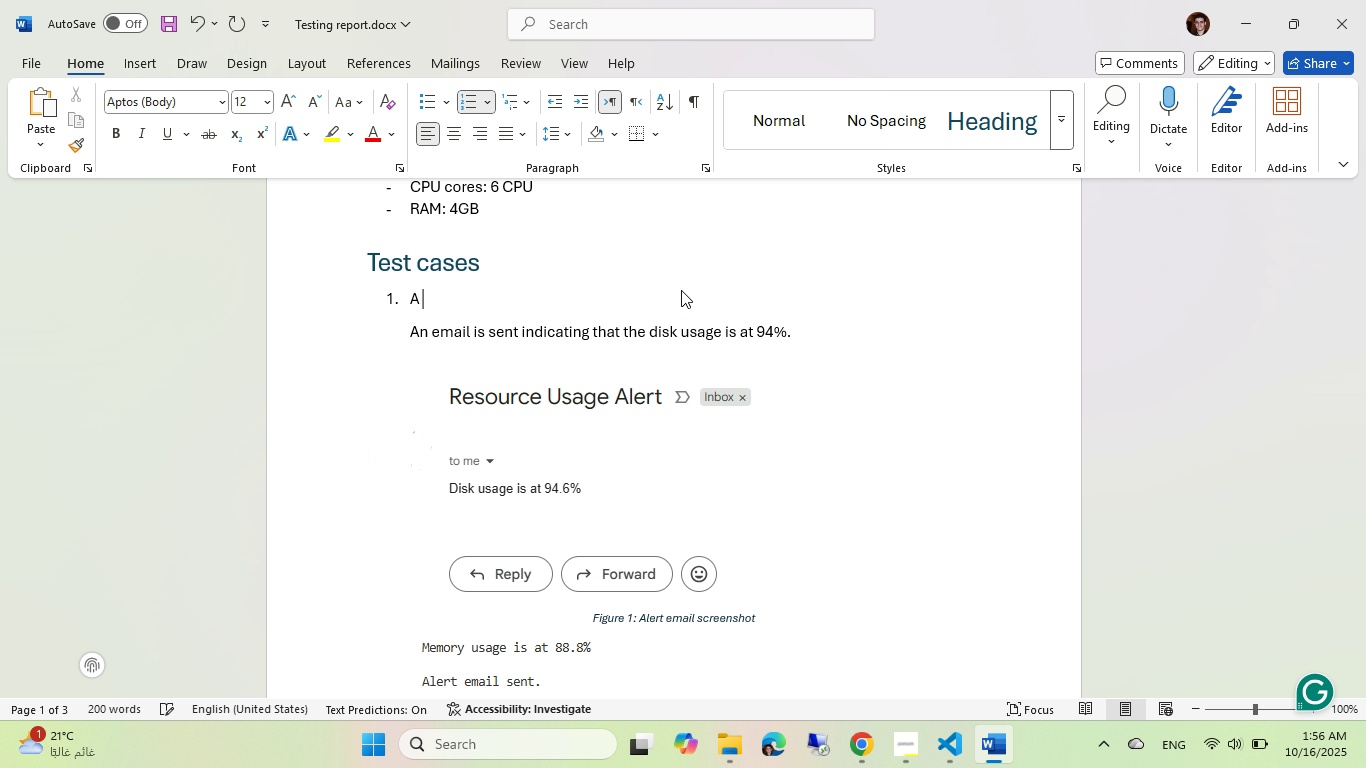 
key(Space)
 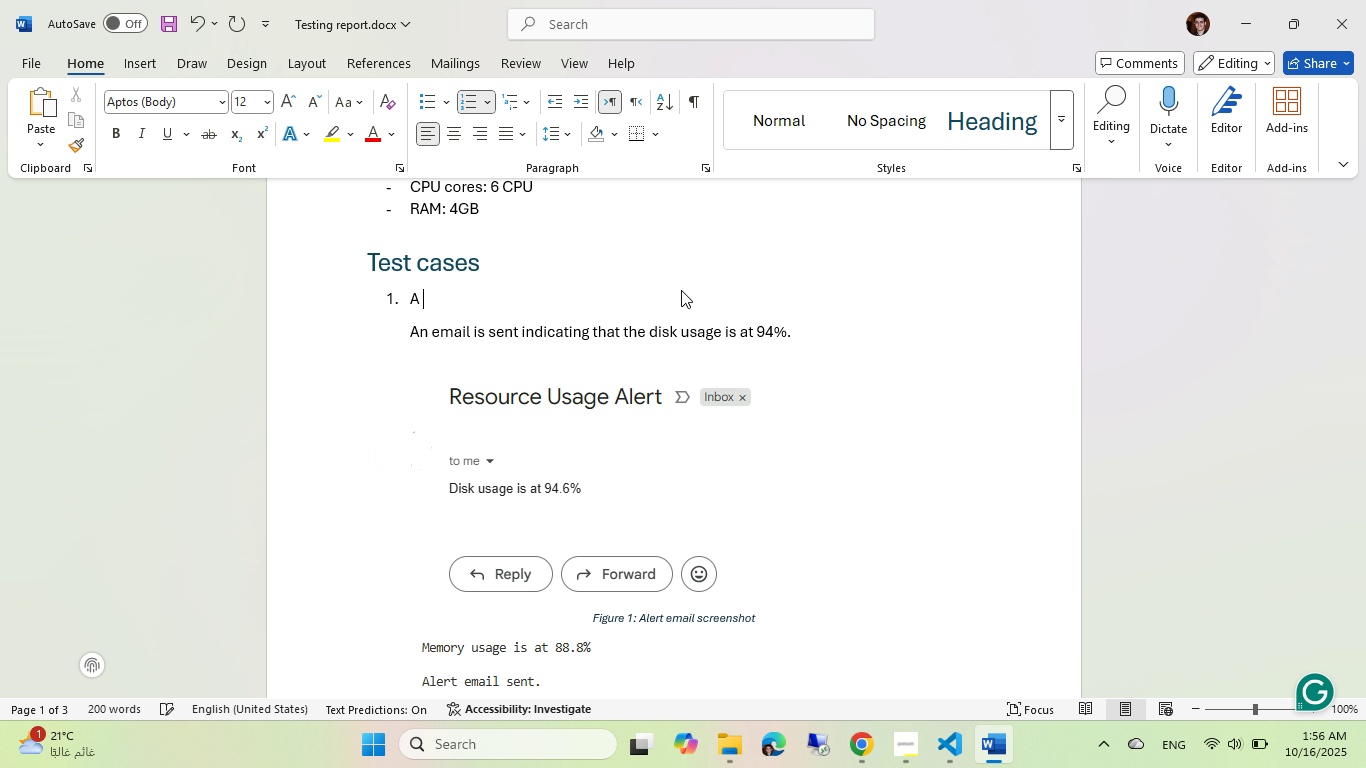 
key(Numpad5)
 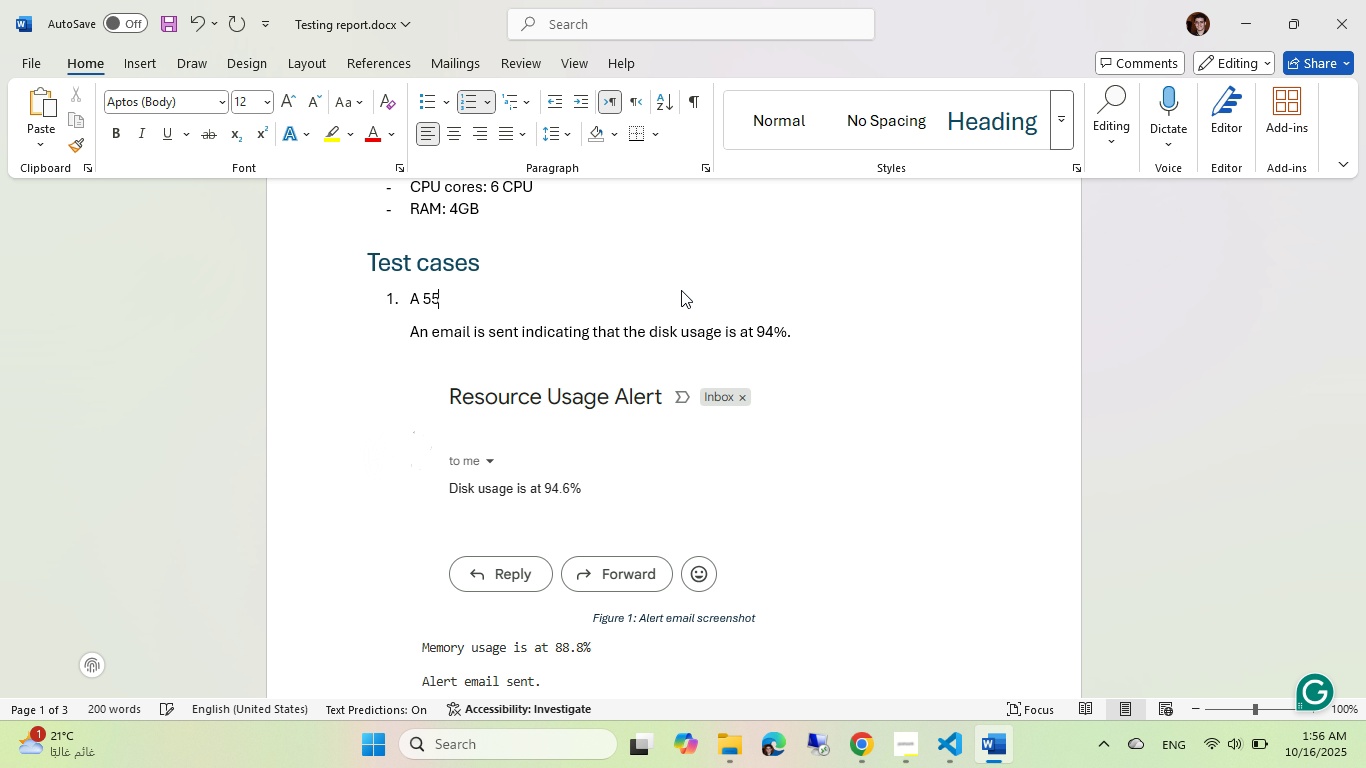 
key(Numpad5)
 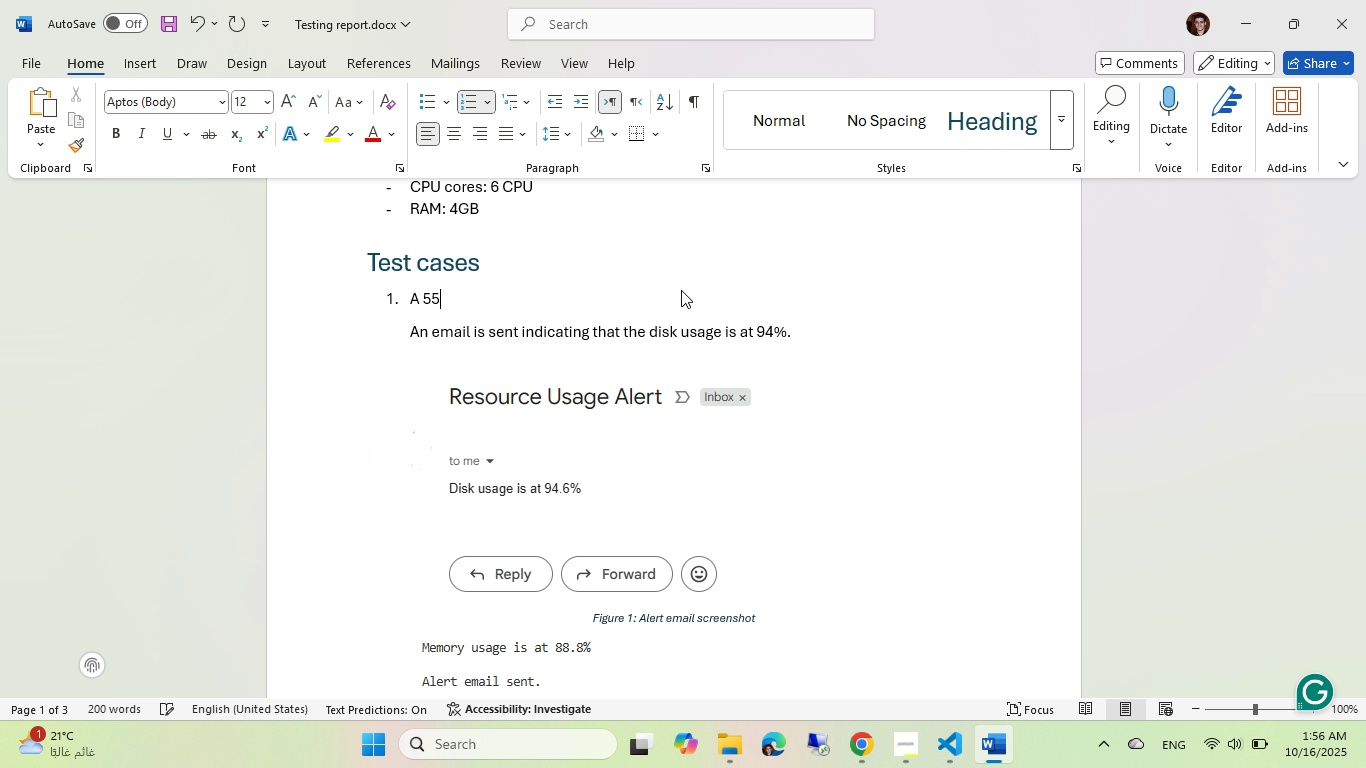 
key(Alt+AltLeft)
 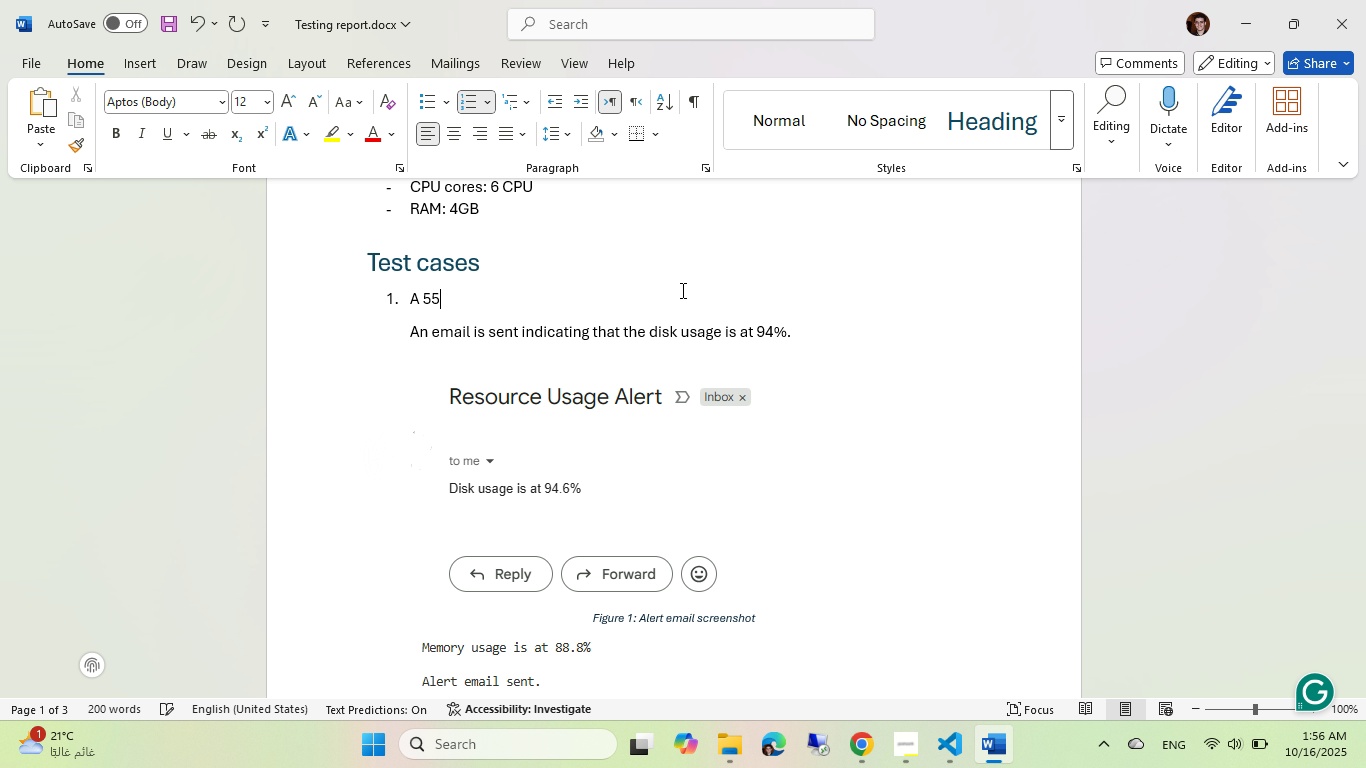 
key(Alt+Tab)
 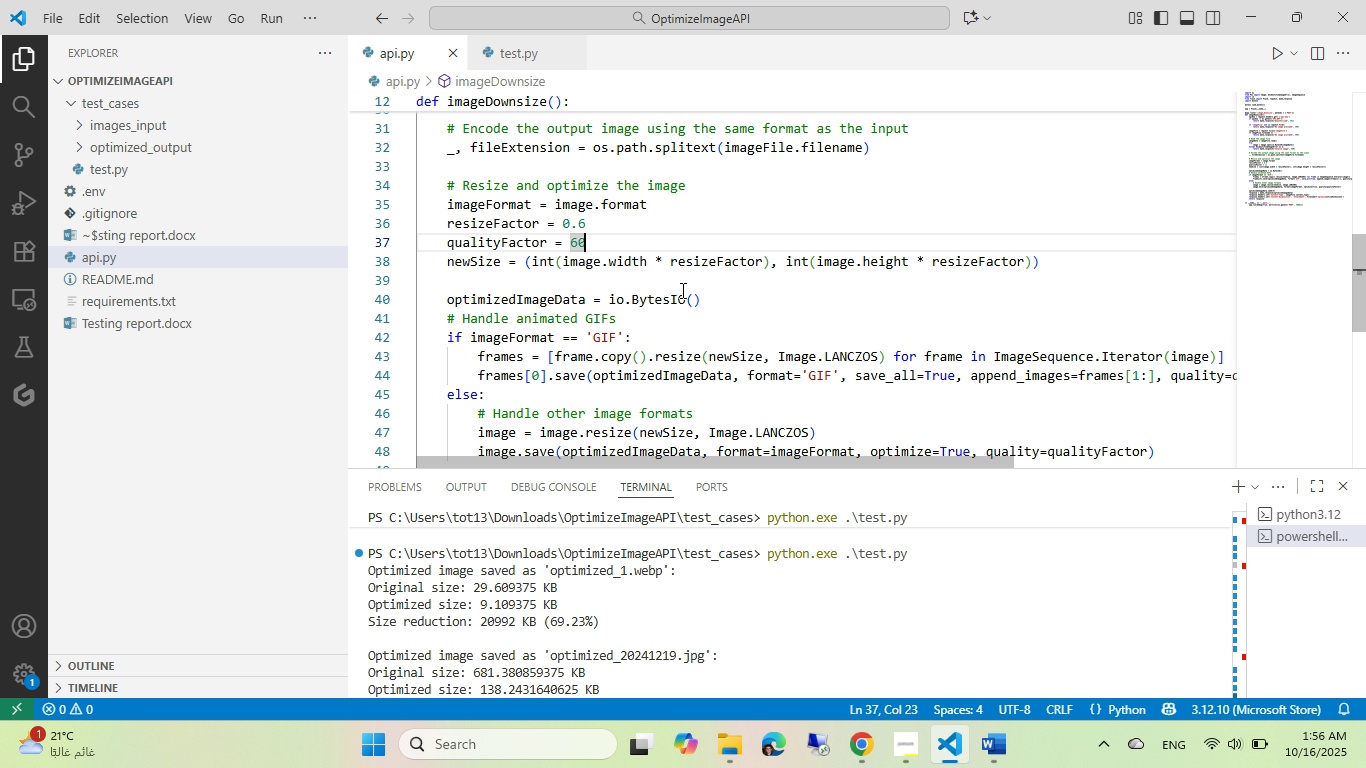 
key(Alt+AltLeft)
 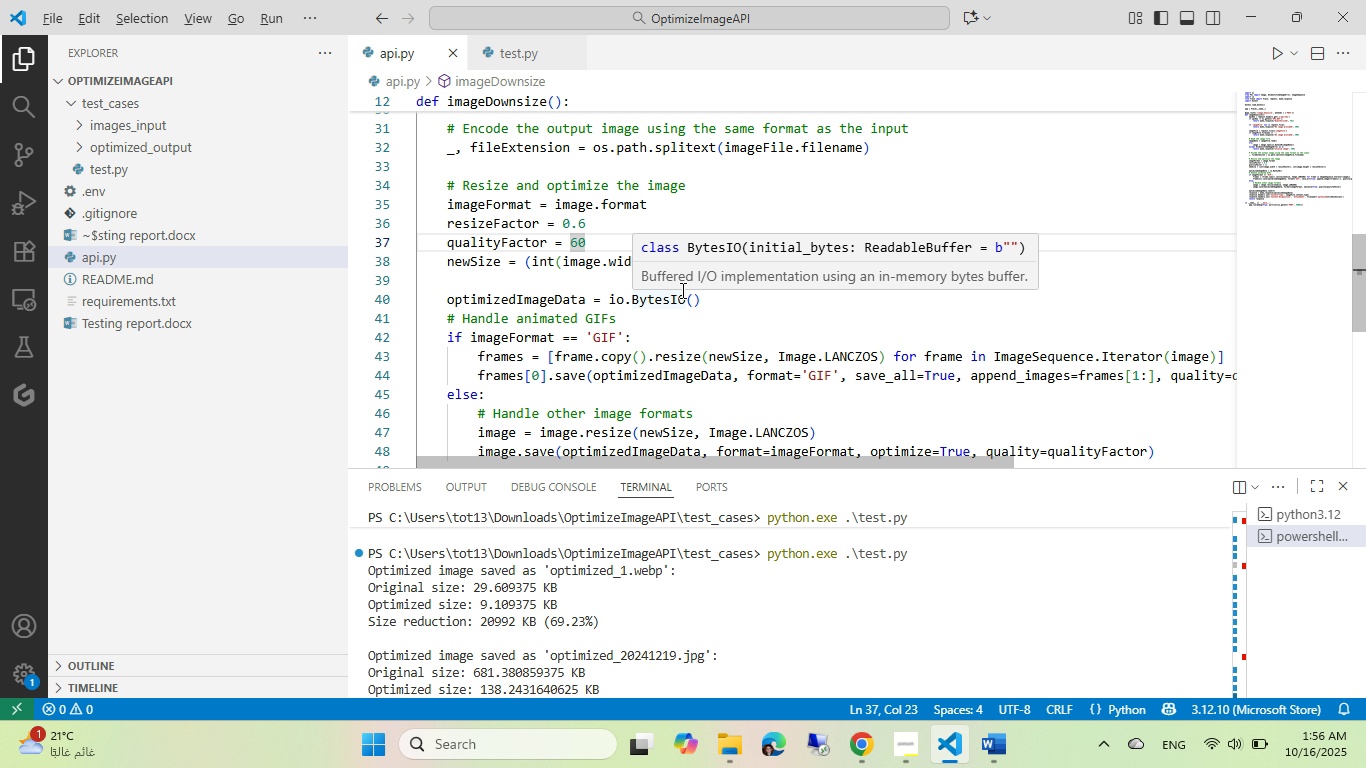 
key(Alt+Tab)
 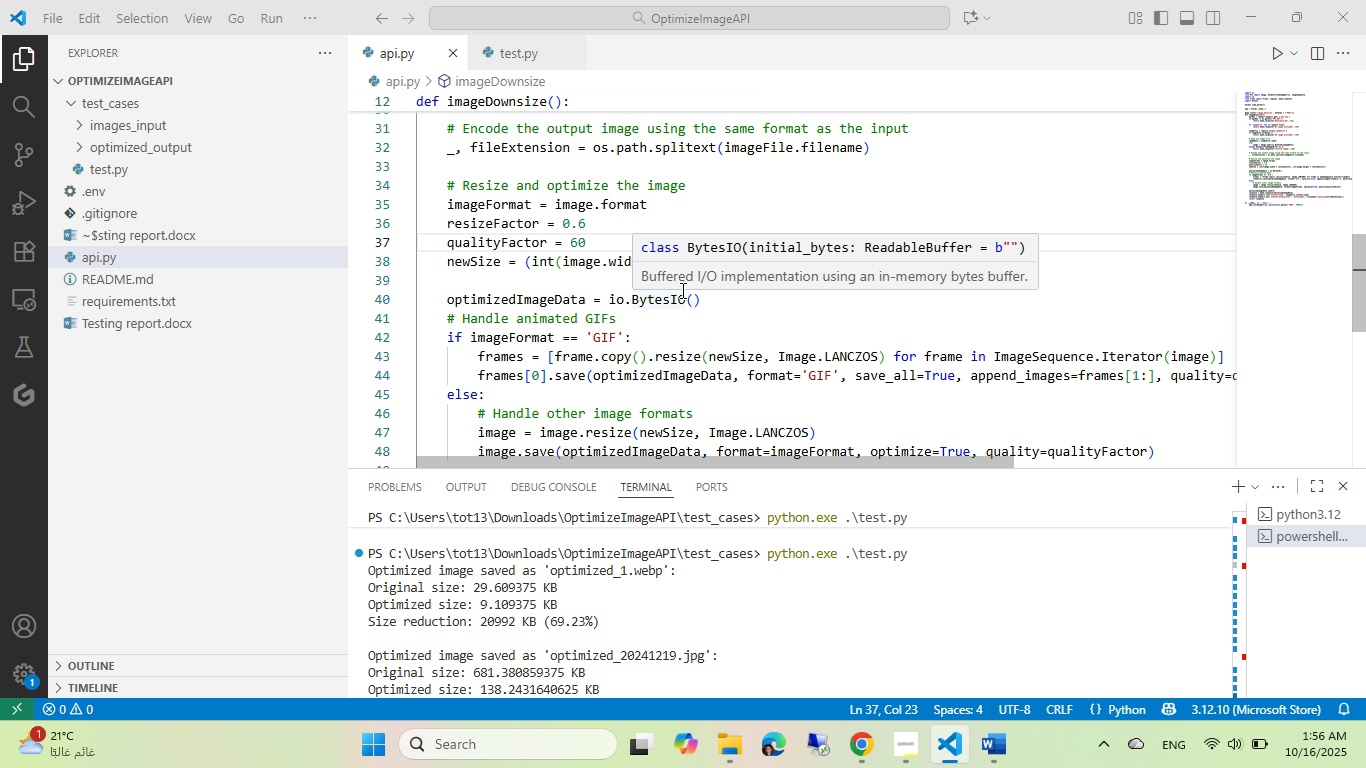 
key(Alt+Tab)
 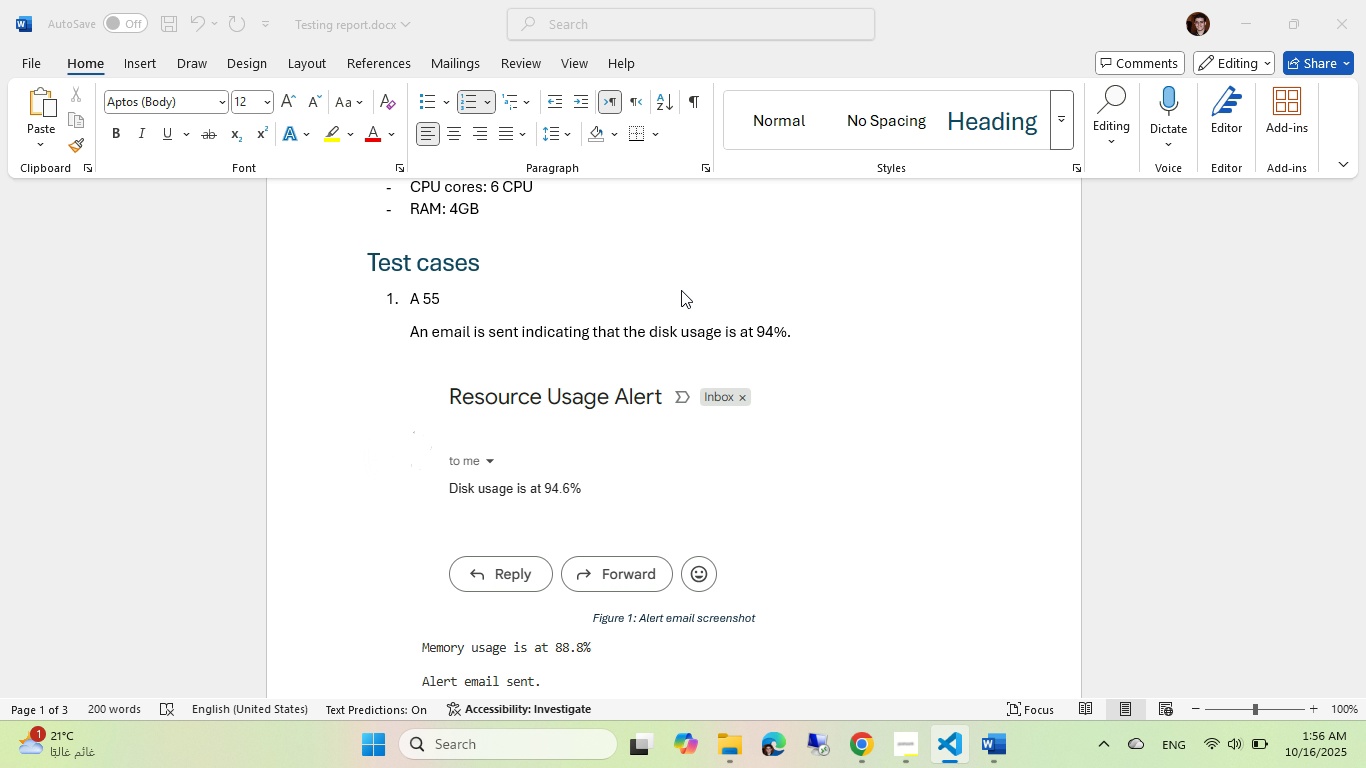 
key(Alt+Tab)
 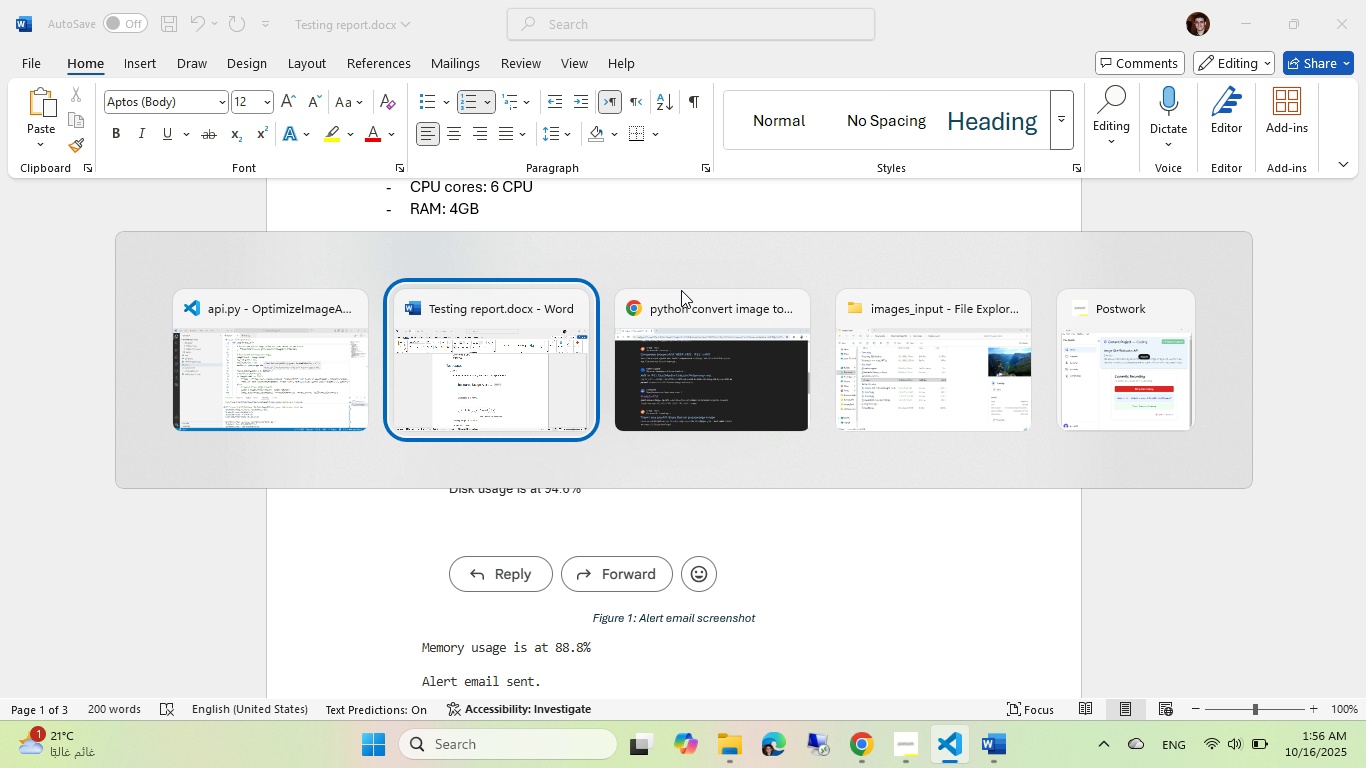 
key(Alt+Tab)
 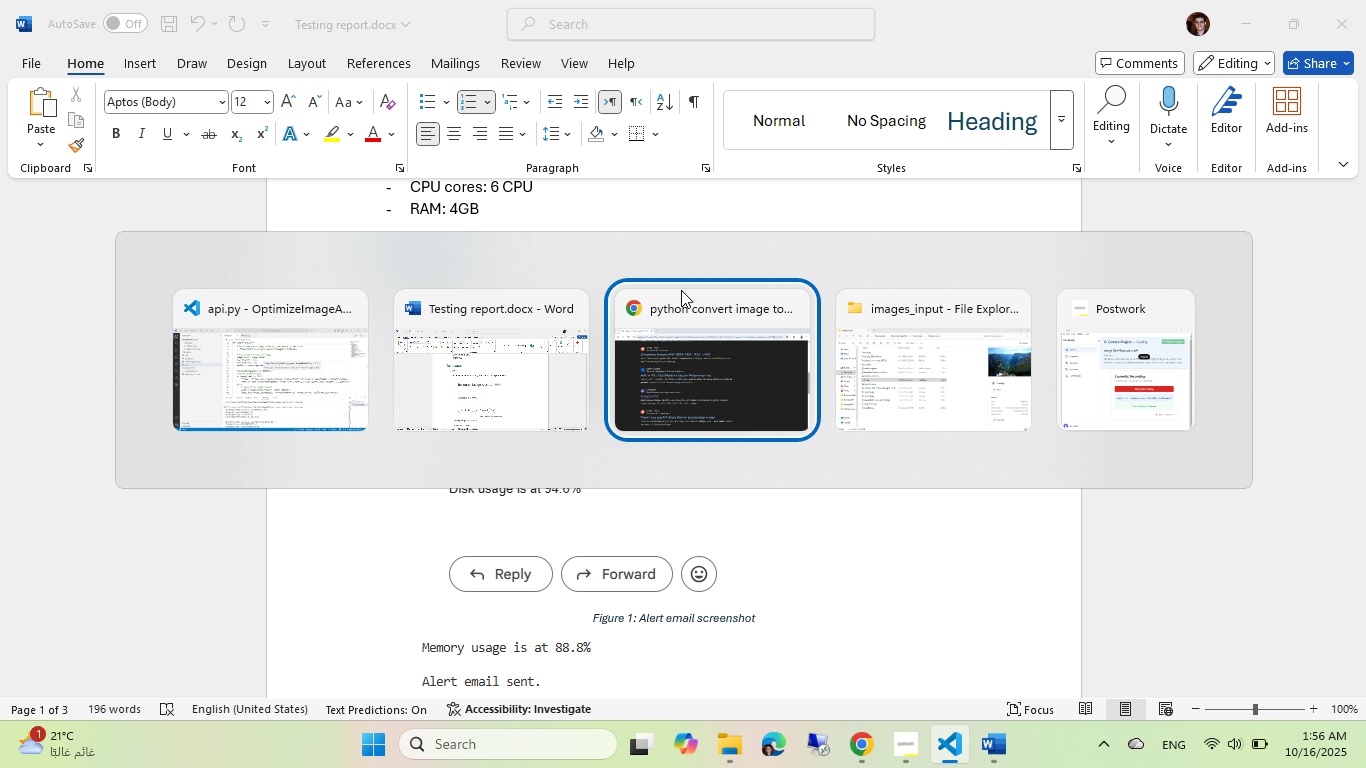 
key(Alt+Tab)
 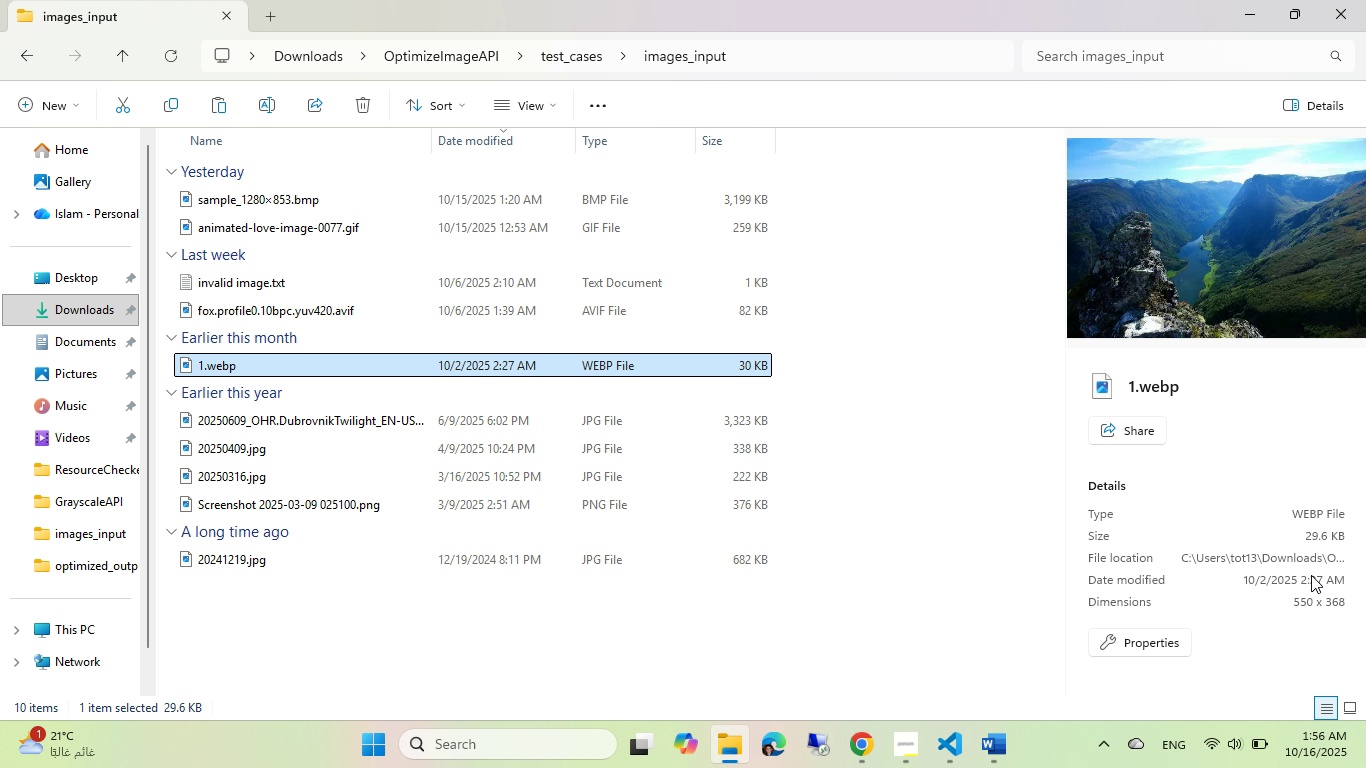 
left_click_drag(start_coordinate=[1295, 595], to_coordinate=[1334, 622])
 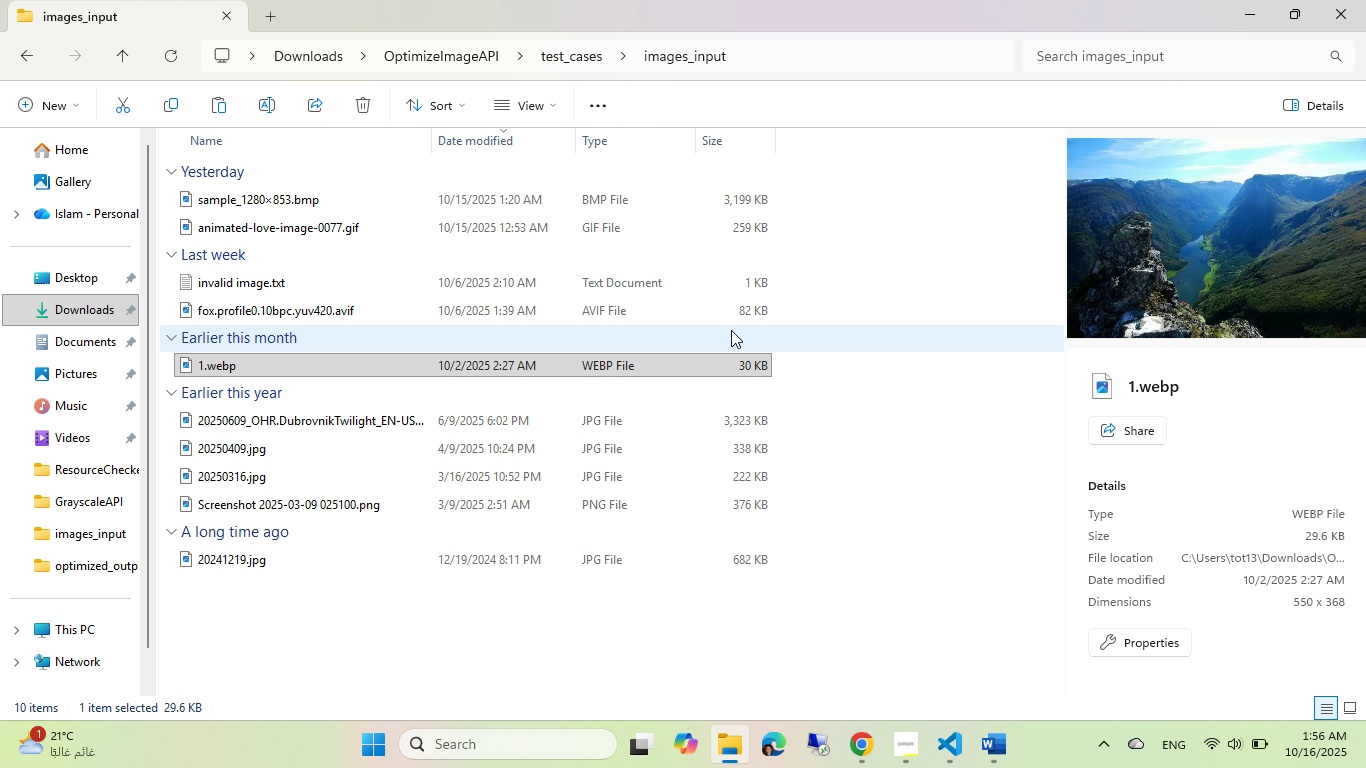 
key(Alt+AltLeft)
 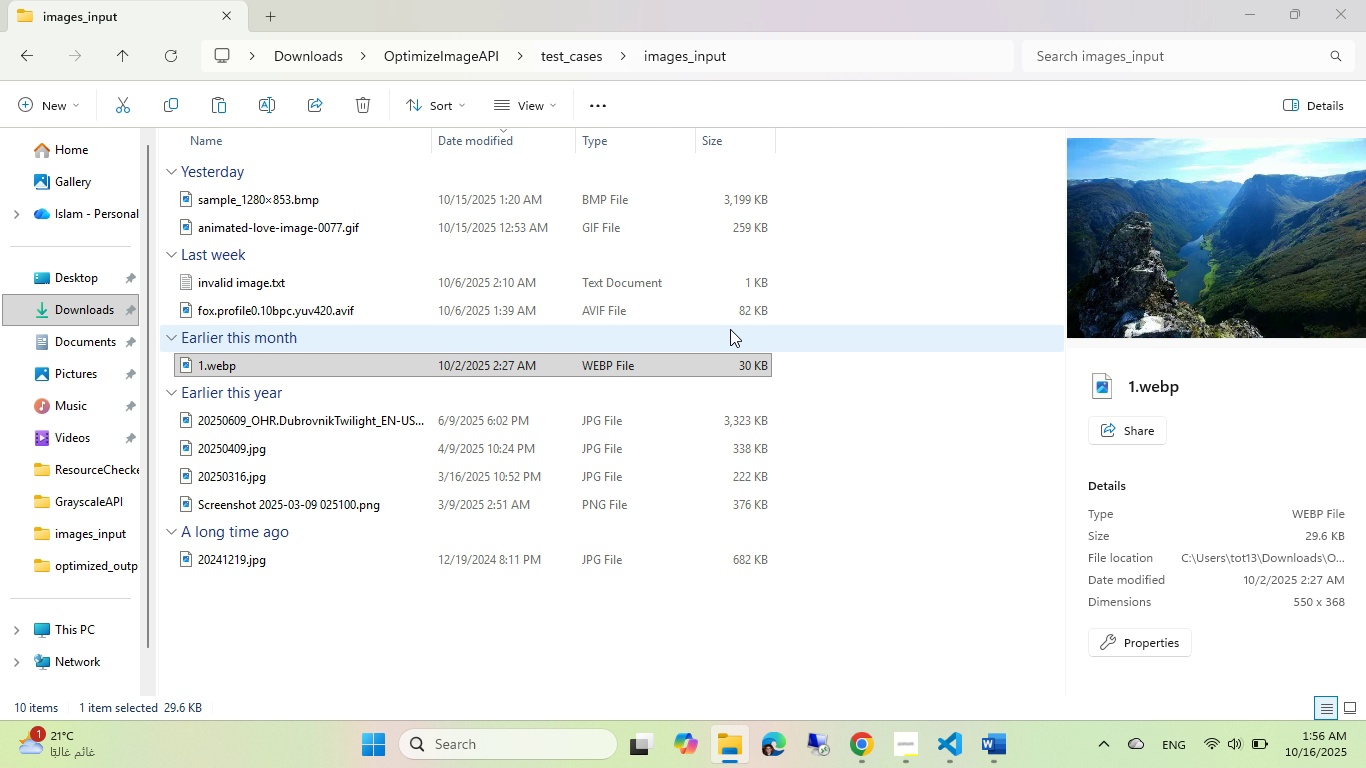 
key(Alt+Tab)
 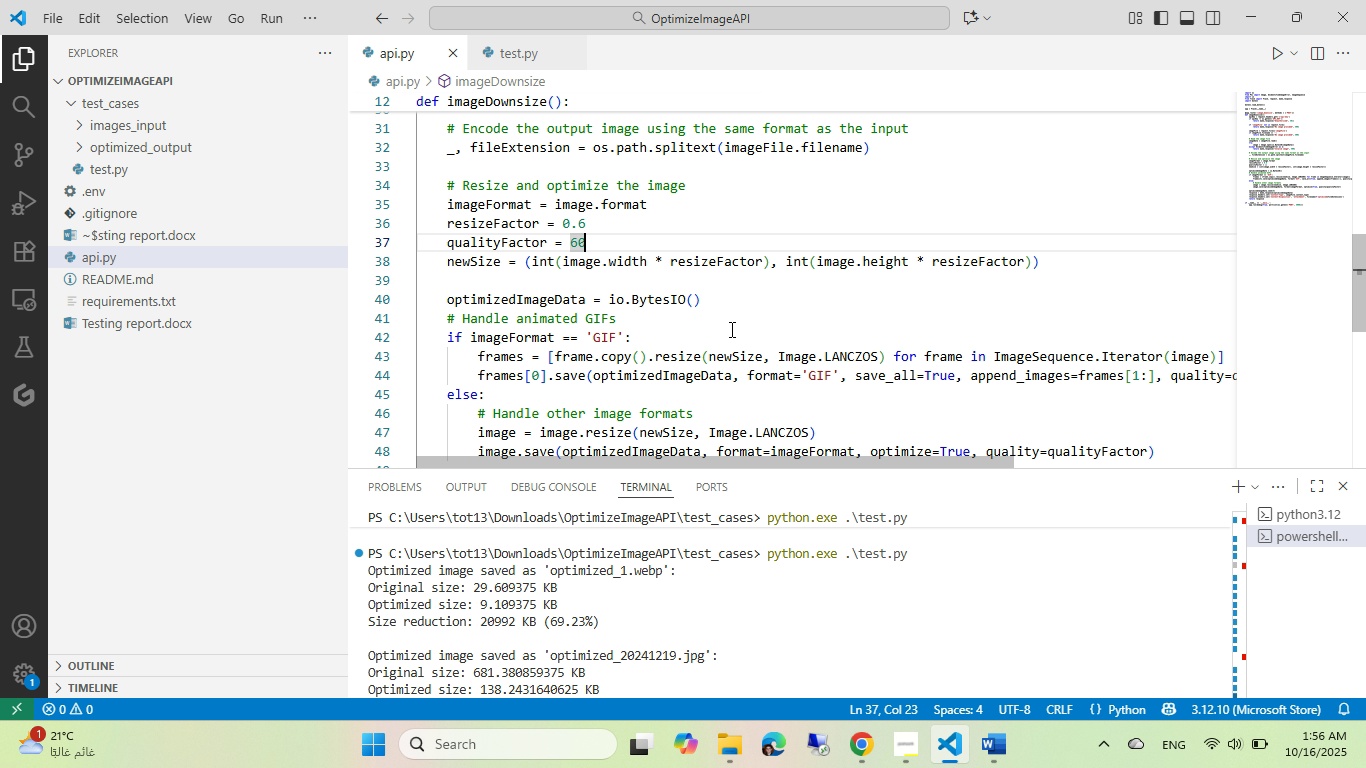 
key(Alt+AltLeft)
 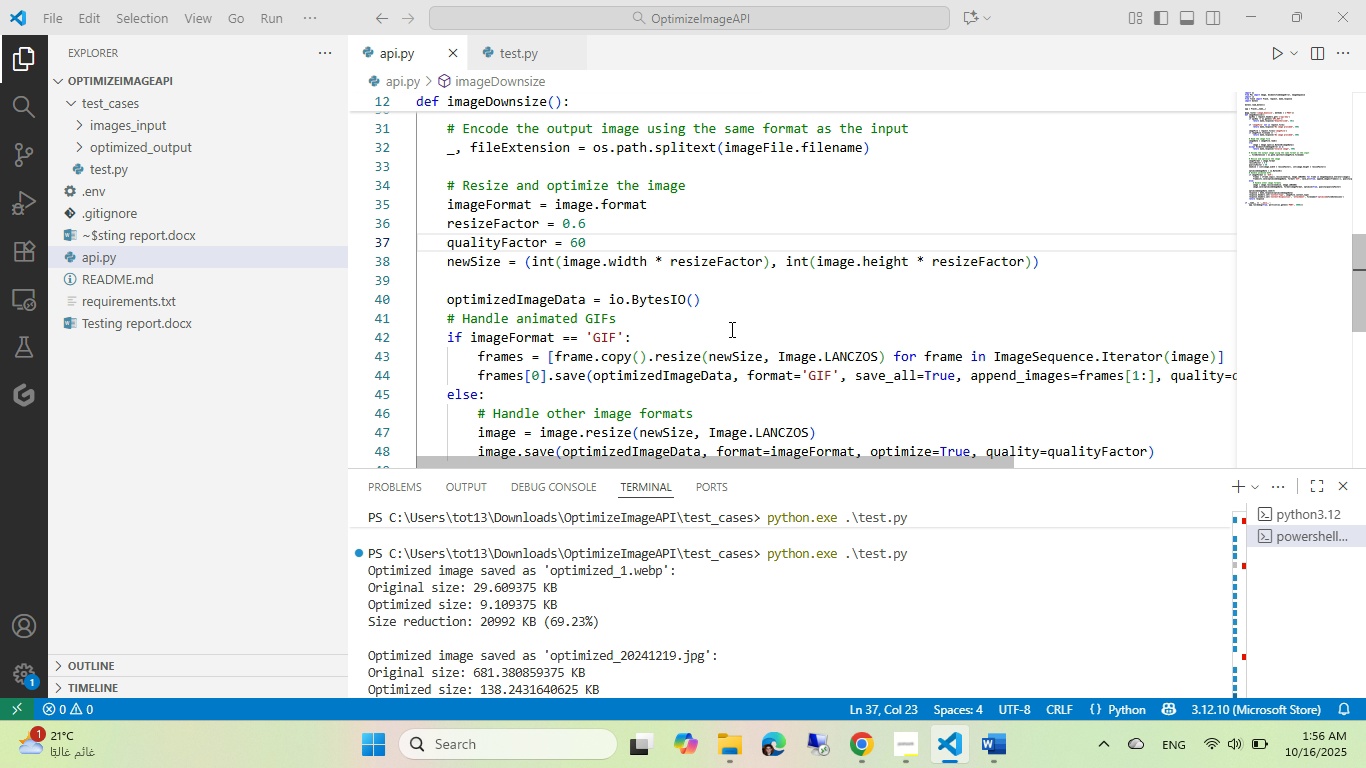 
key(Tab)
key(Tab)
key(Tab)
type(0x368 WebP image)
 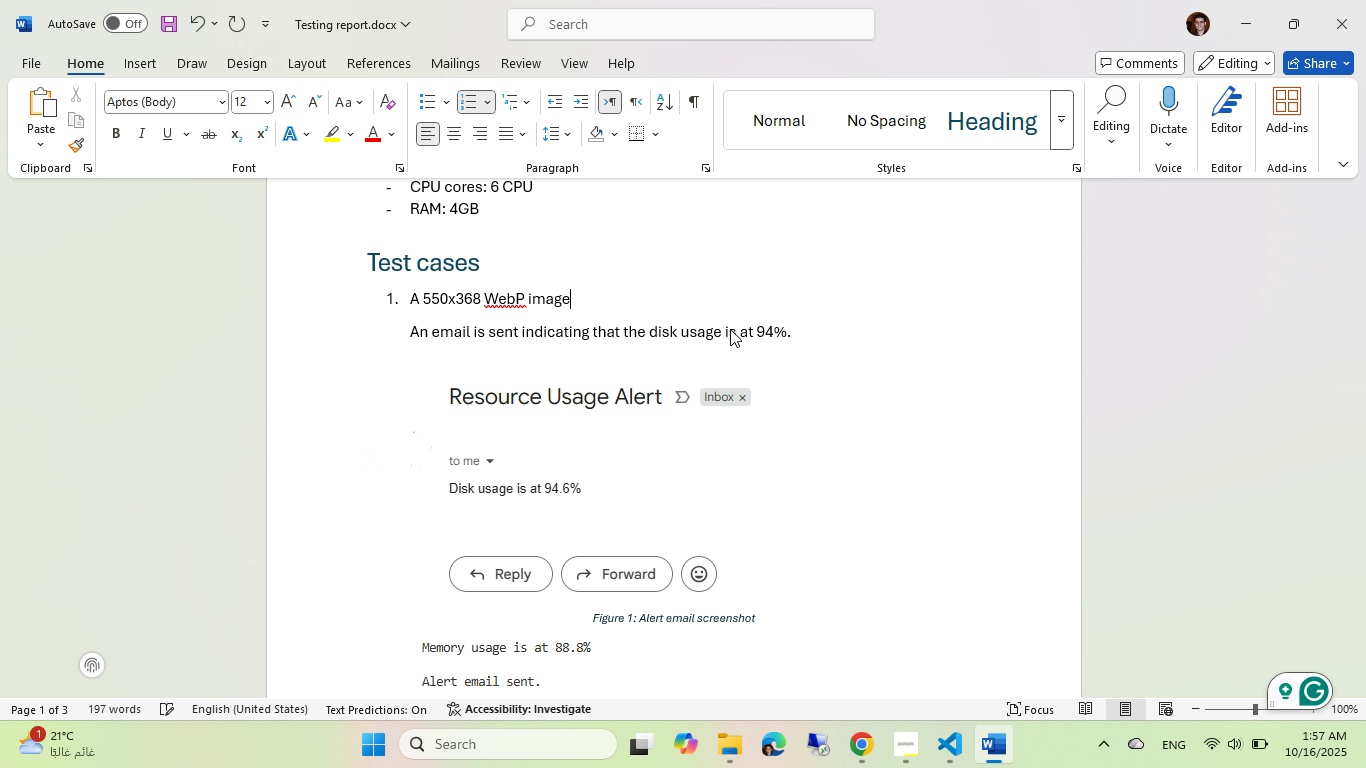 
hold_key(key=AltLeft, duration=0.47)
 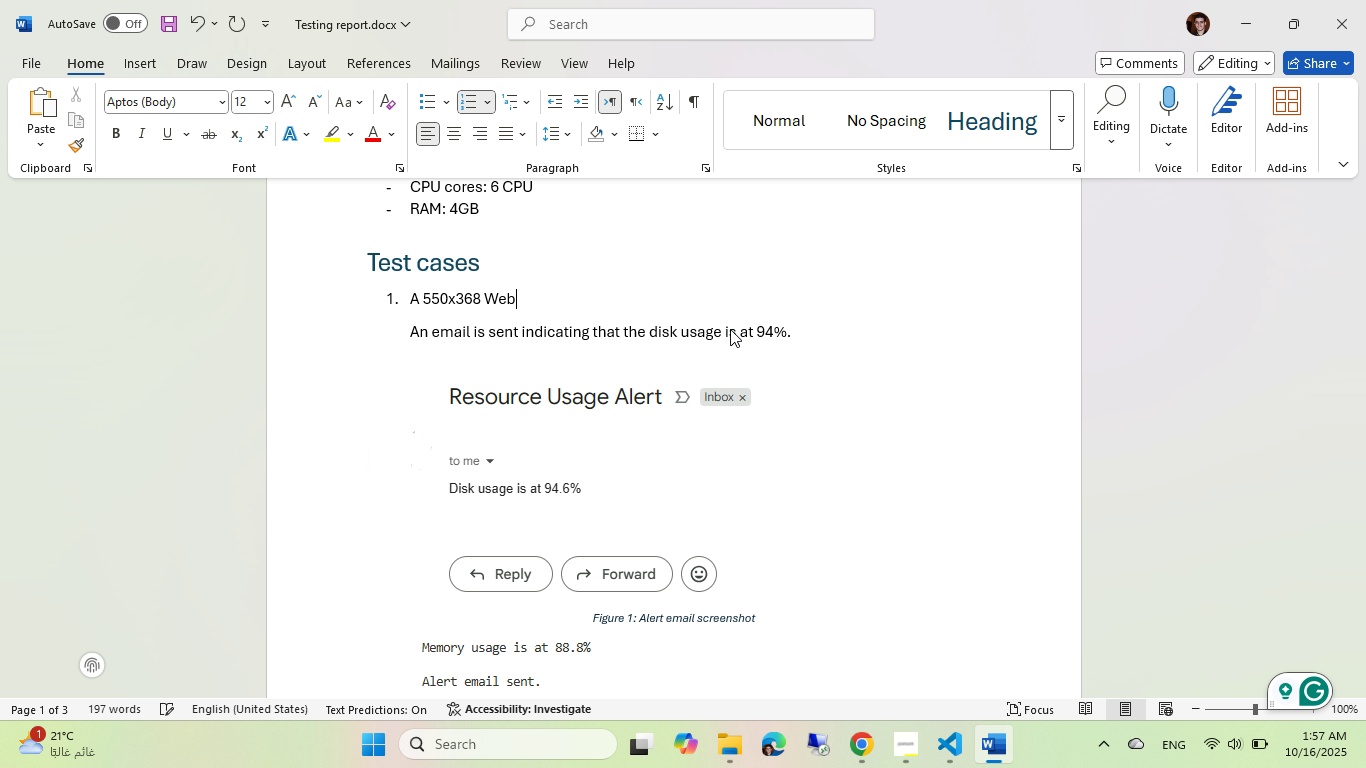 
key(Alt+AltLeft)
 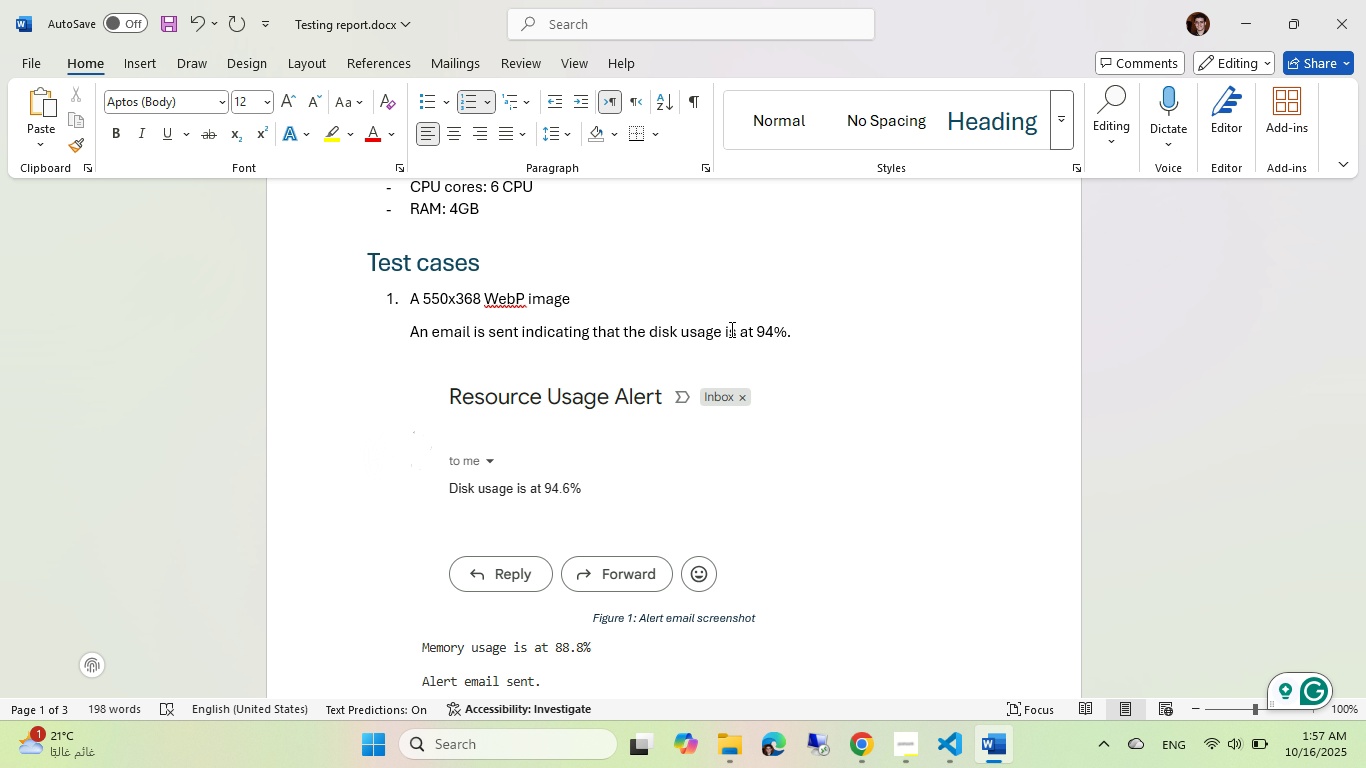 
key(Alt+Tab)
 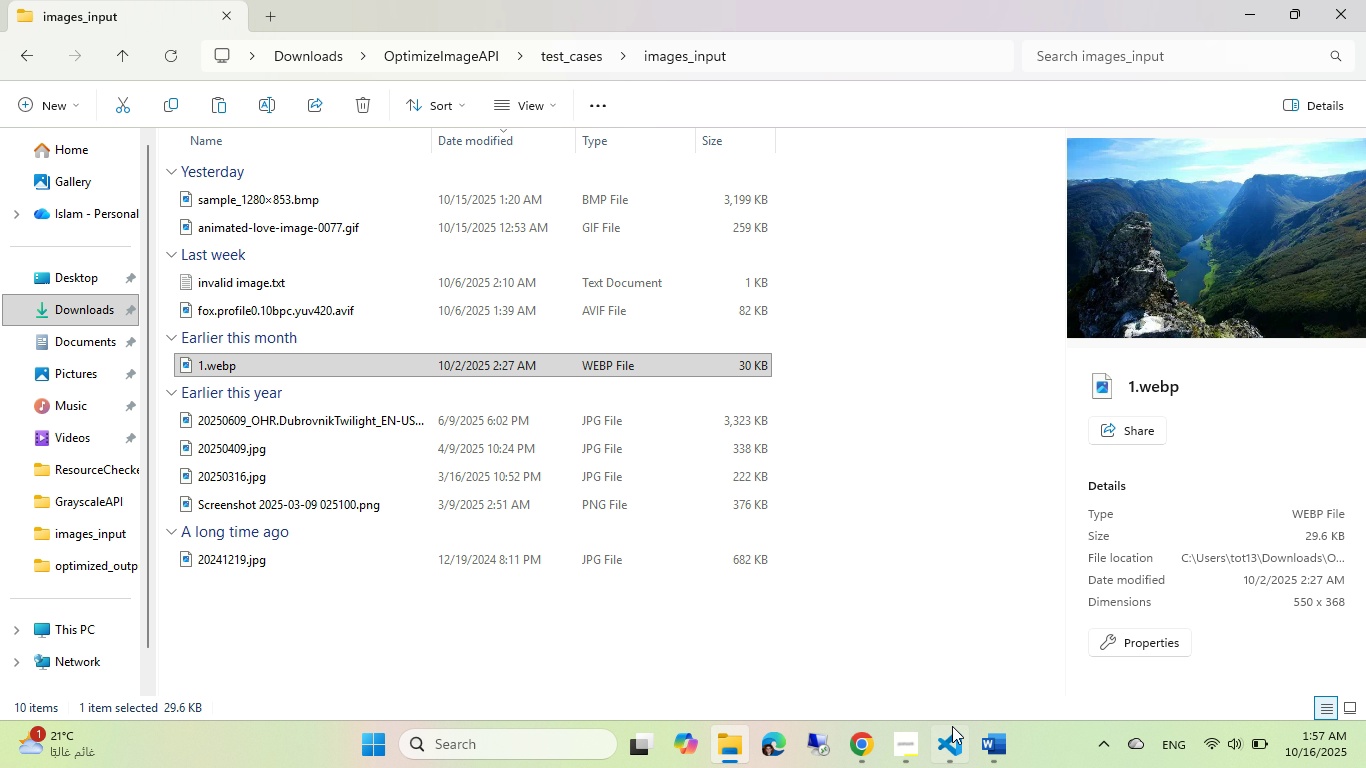 
left_click([952, 736])
 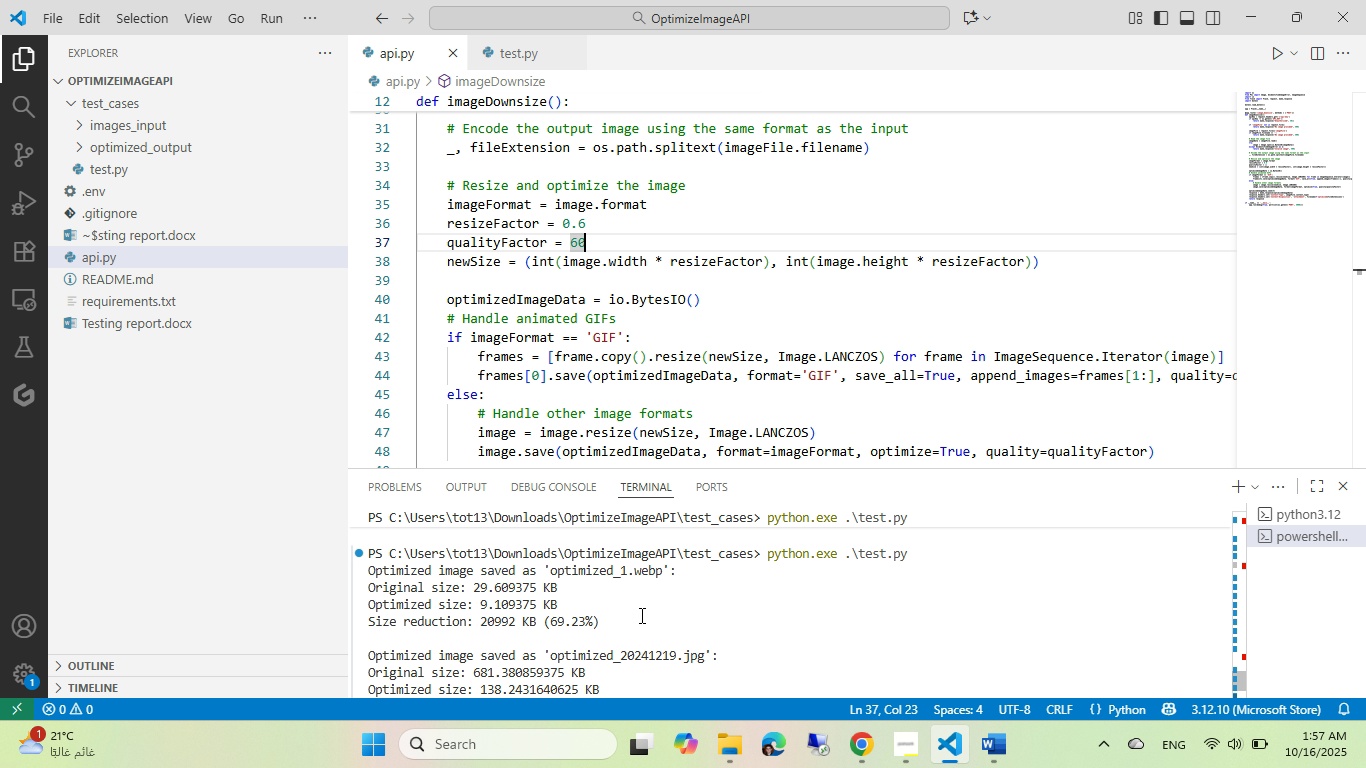 
left_click_drag(start_coordinate=[609, 622], to_coordinate=[363, 595])
 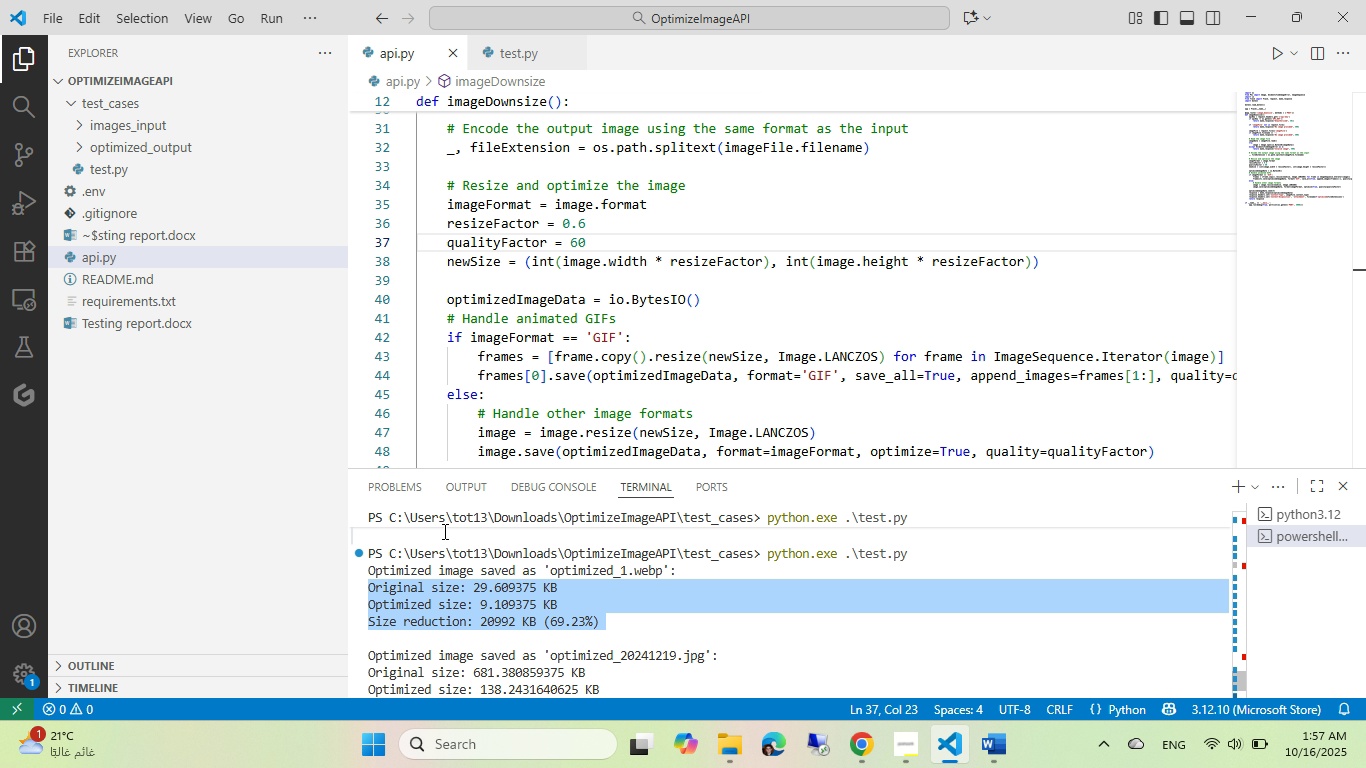 
key(Control+ControlLeft)
 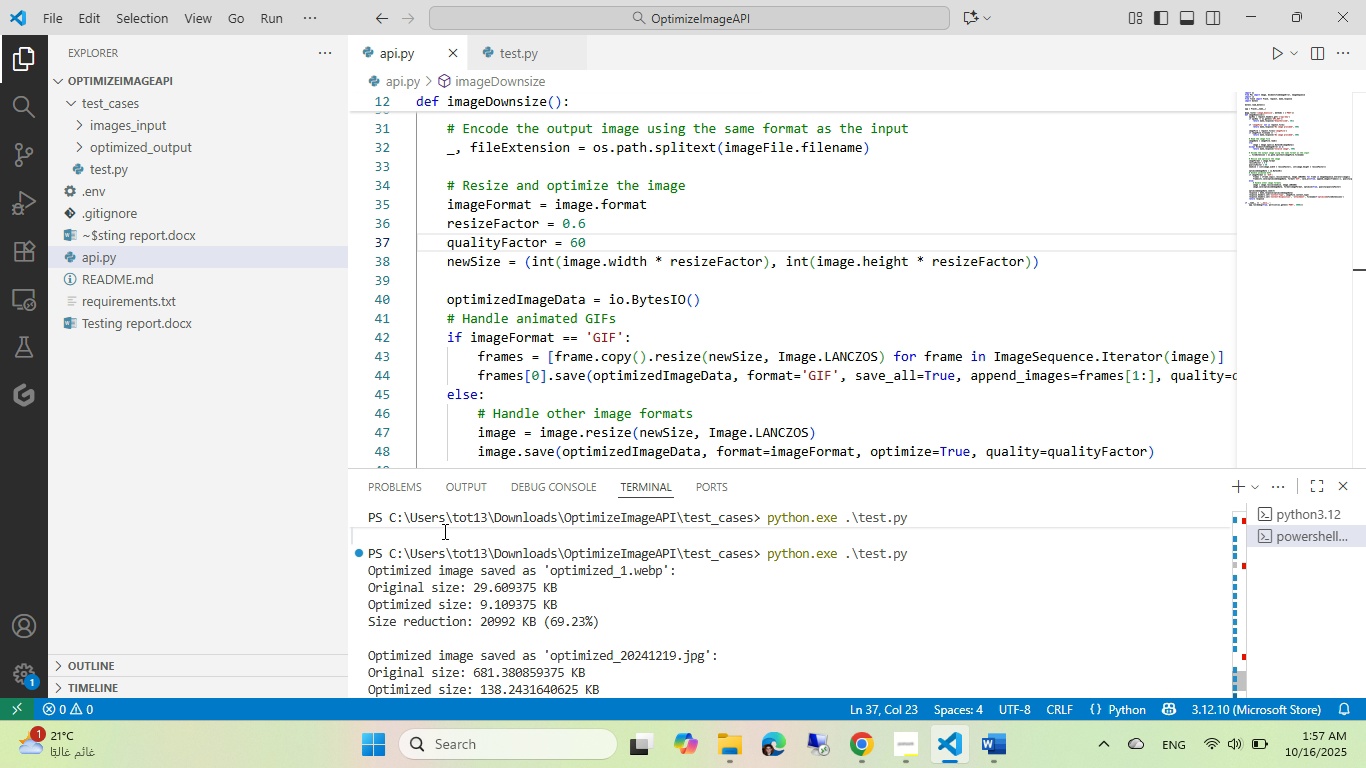 
key(Control+C)
 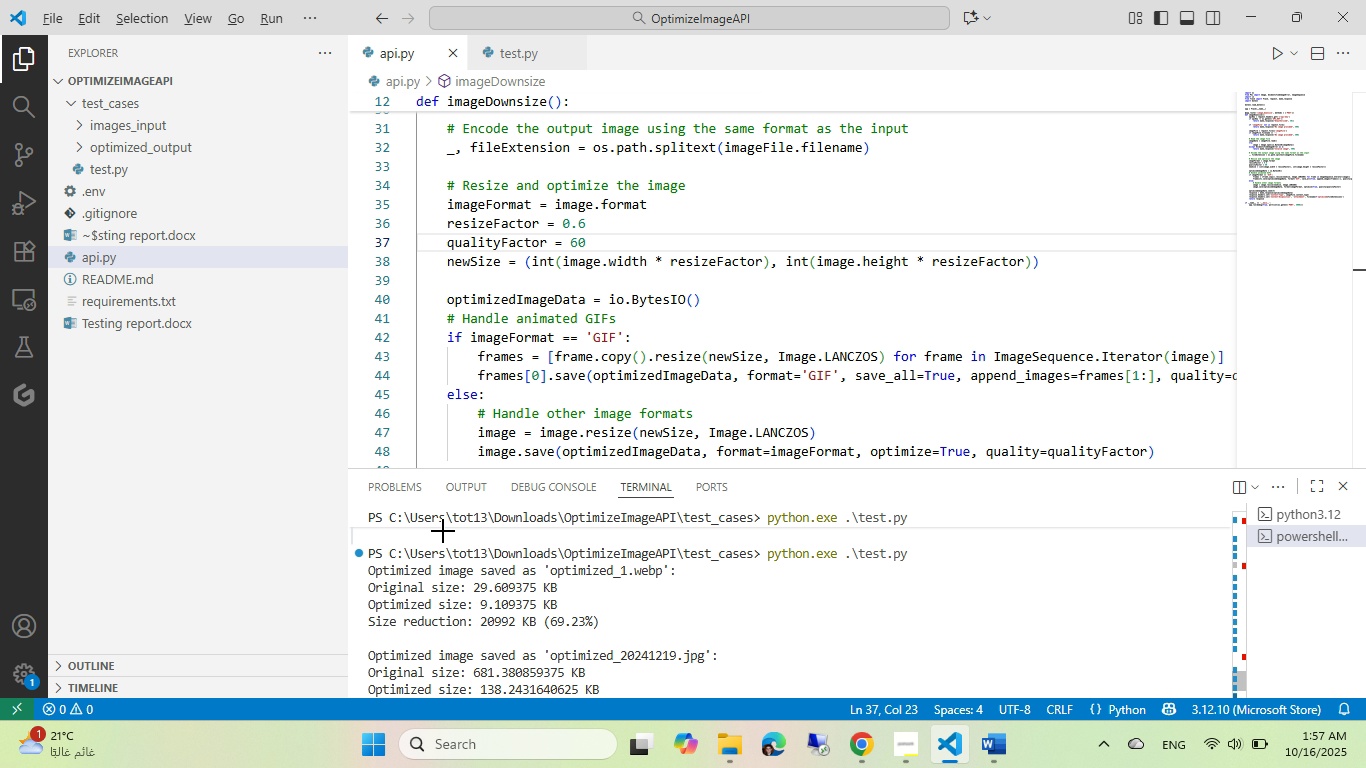 
key(Alt+AltLeft)
 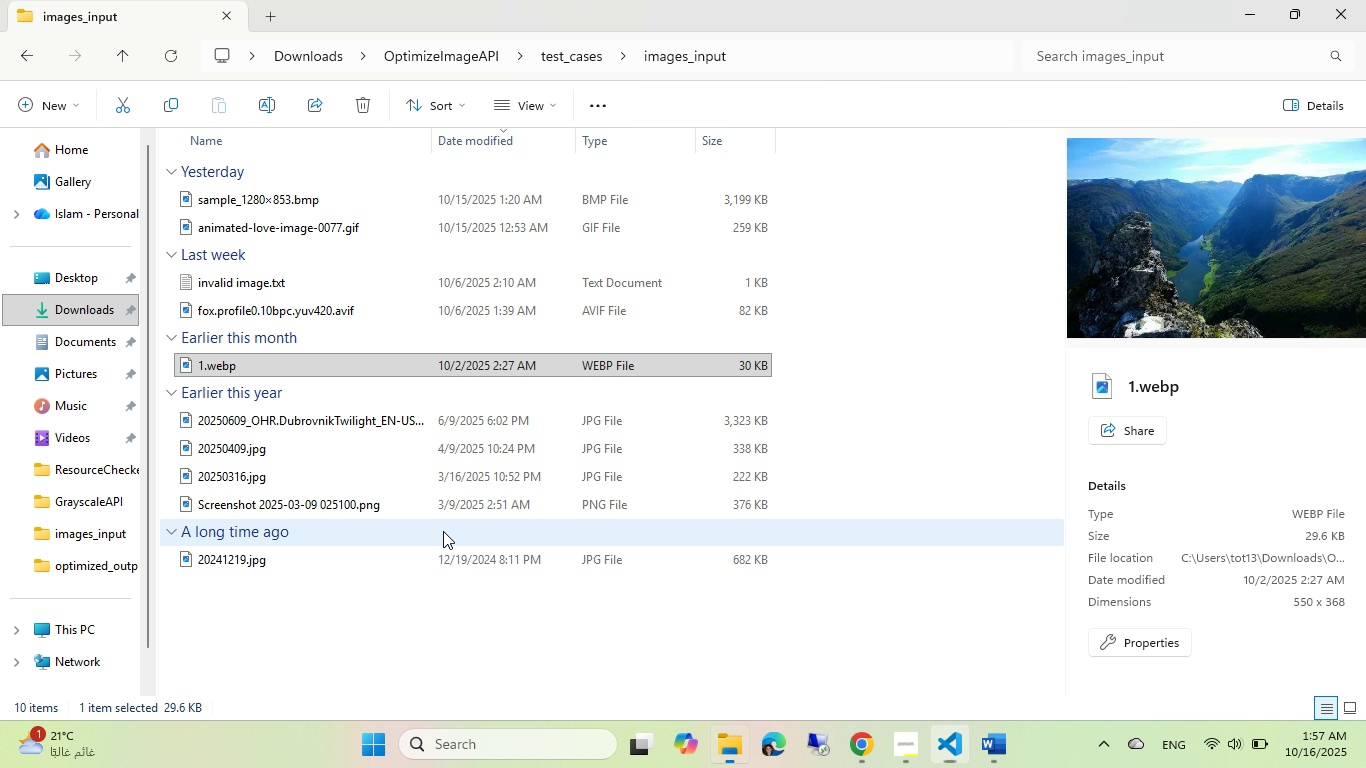 
key(Tab)
 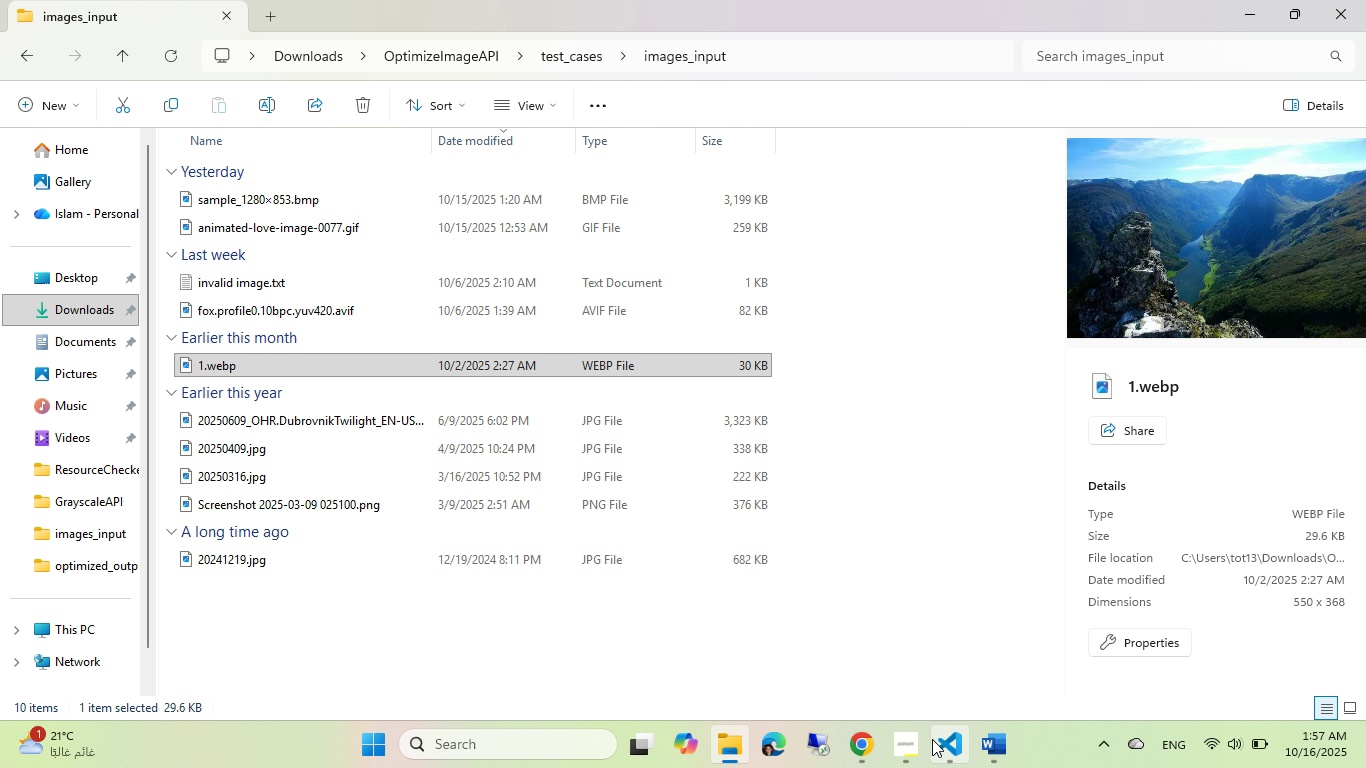 
left_click([941, 745])
 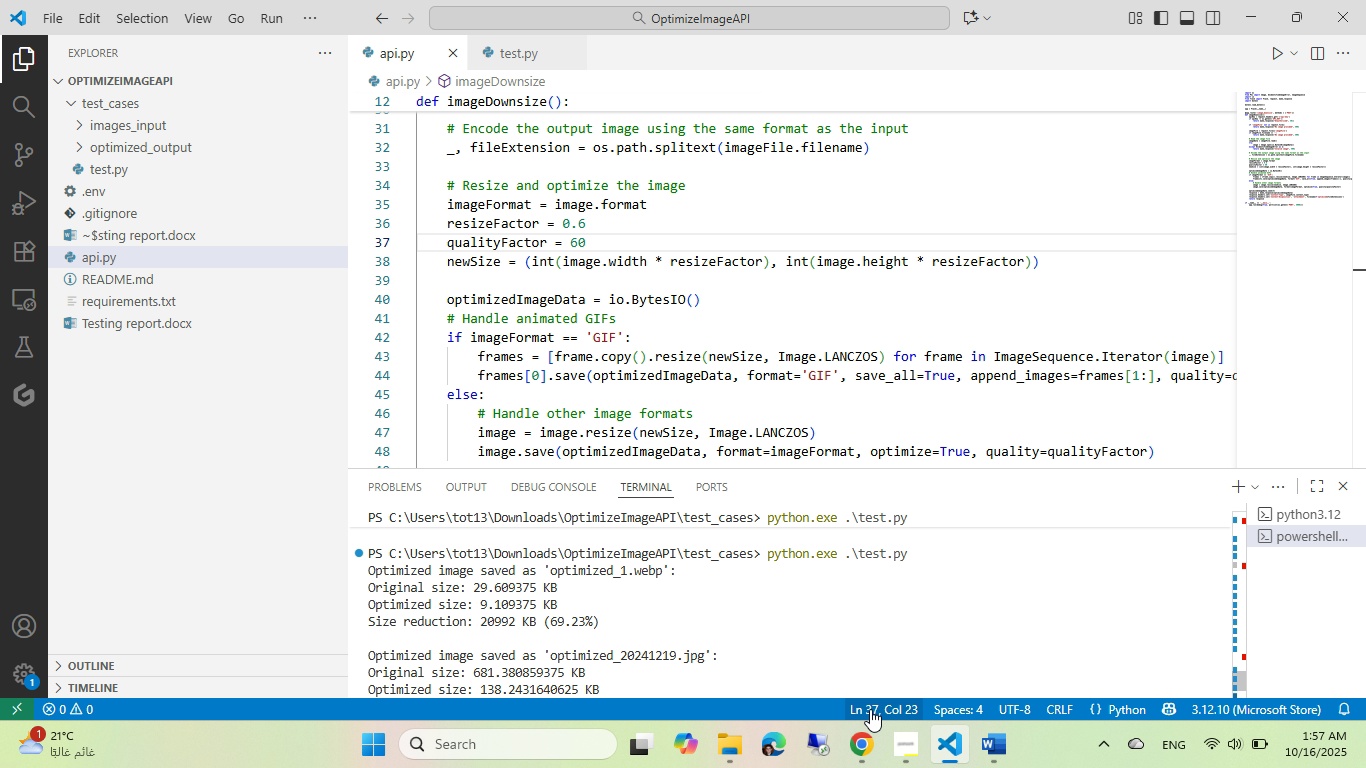 
left_click([871, 753])
 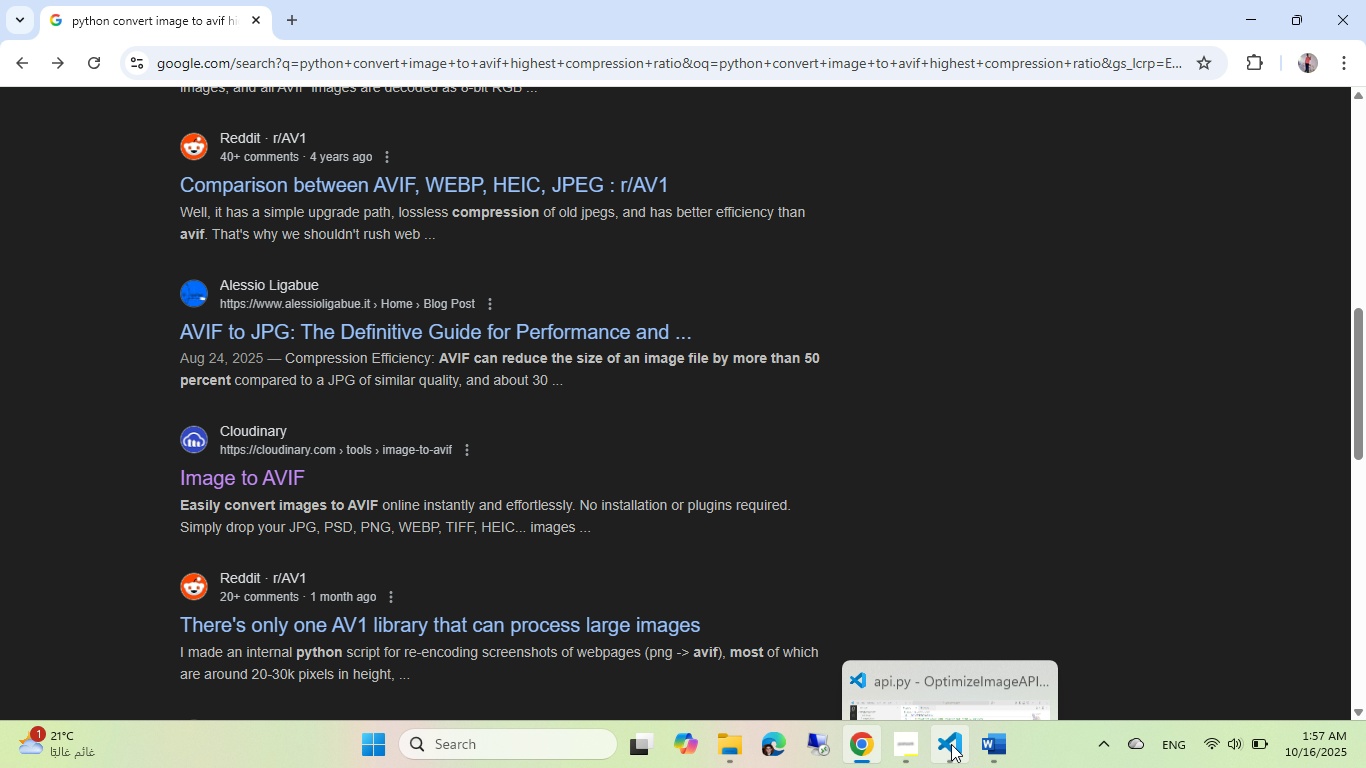 
left_click([977, 746])
 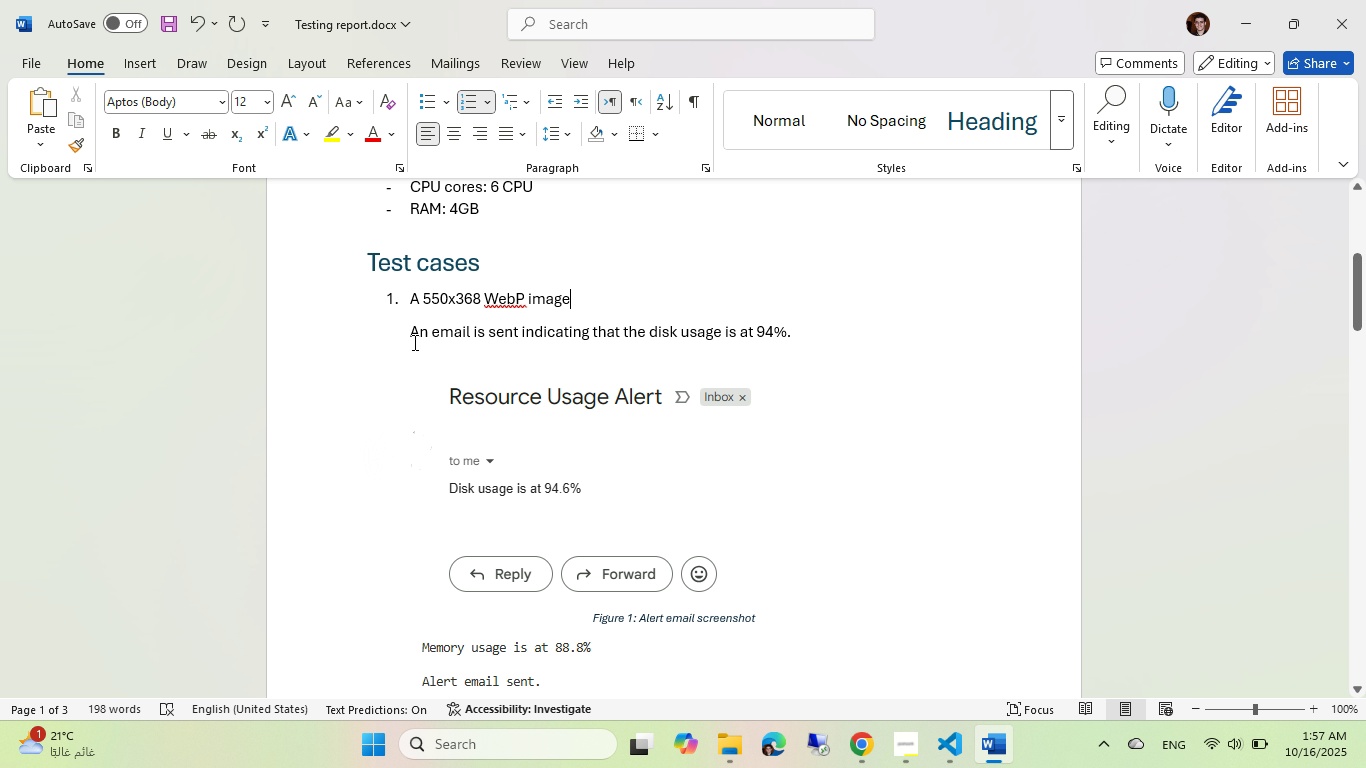 
left_click_drag(start_coordinate=[411, 341], to_coordinate=[791, 344])
 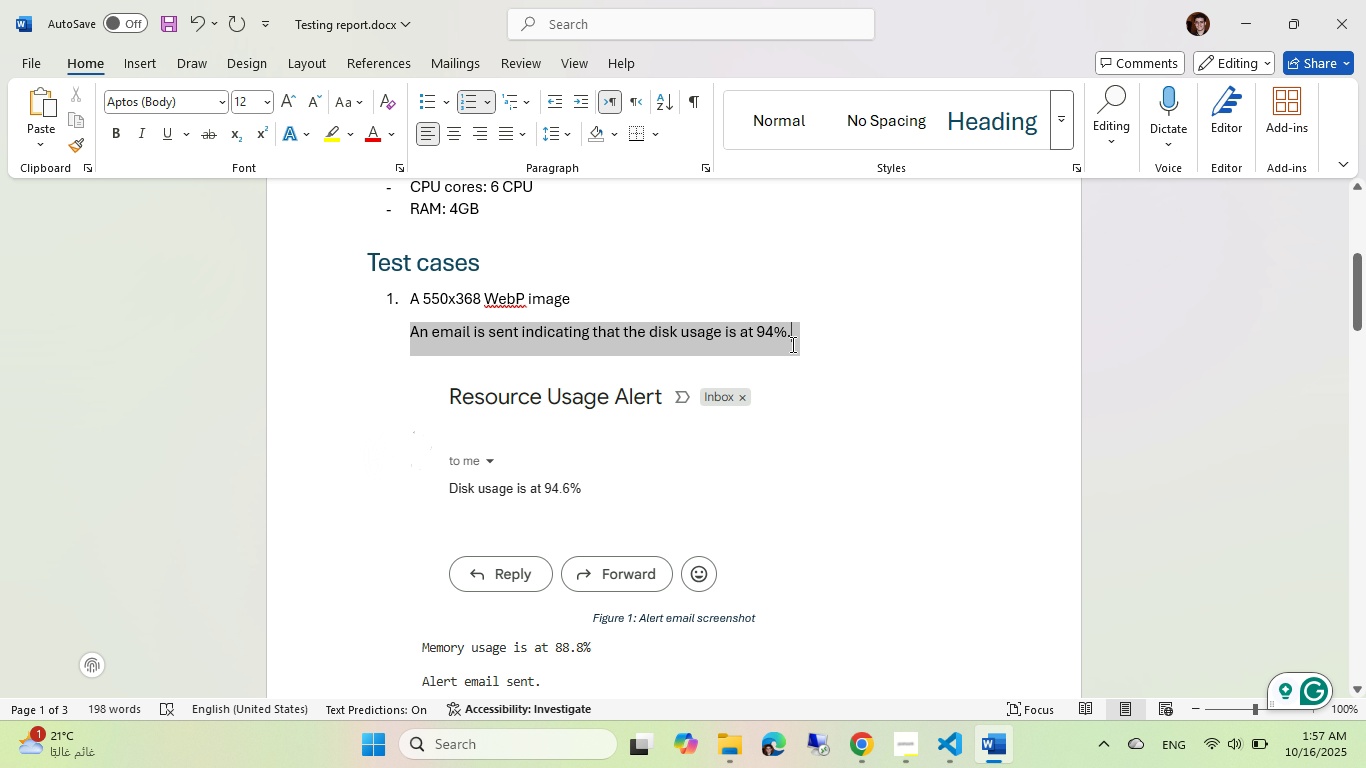 
left_click([791, 344])
 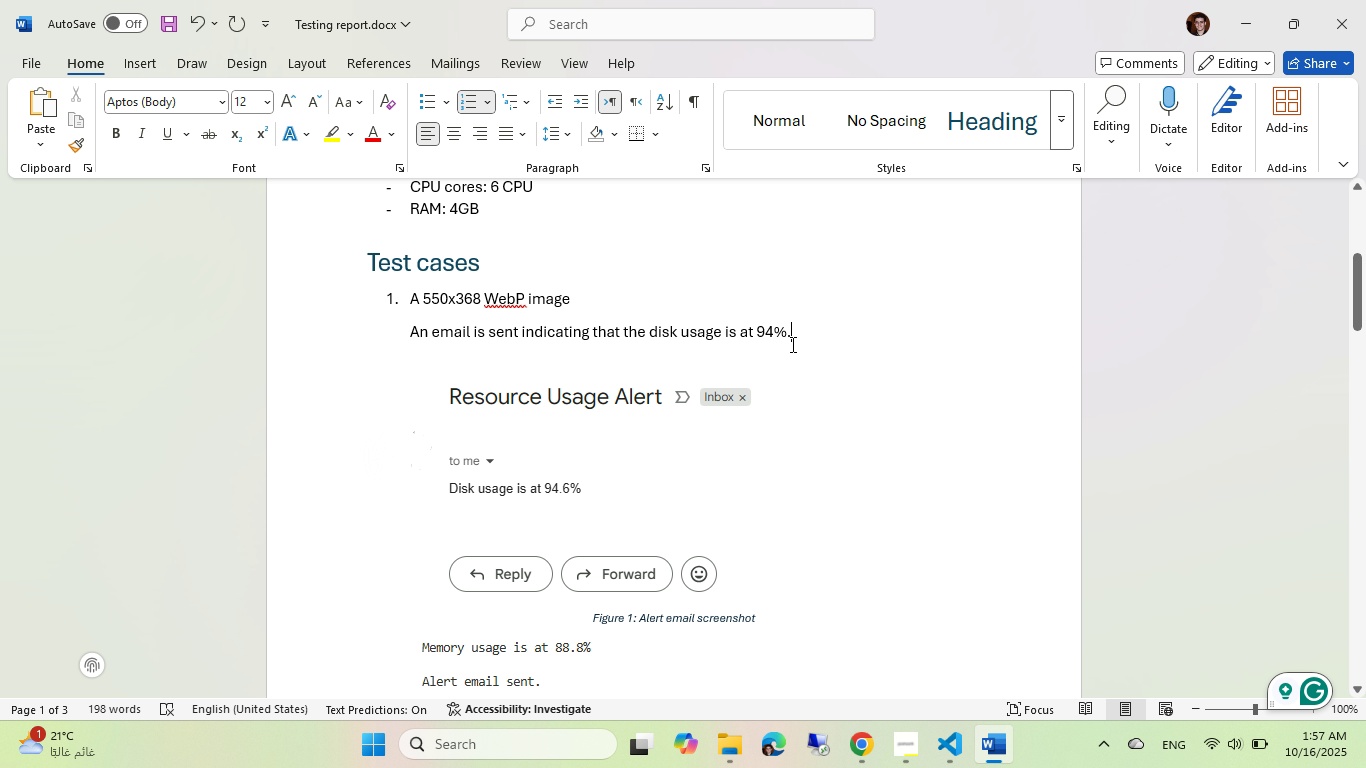 
key(Control+ControlLeft)
 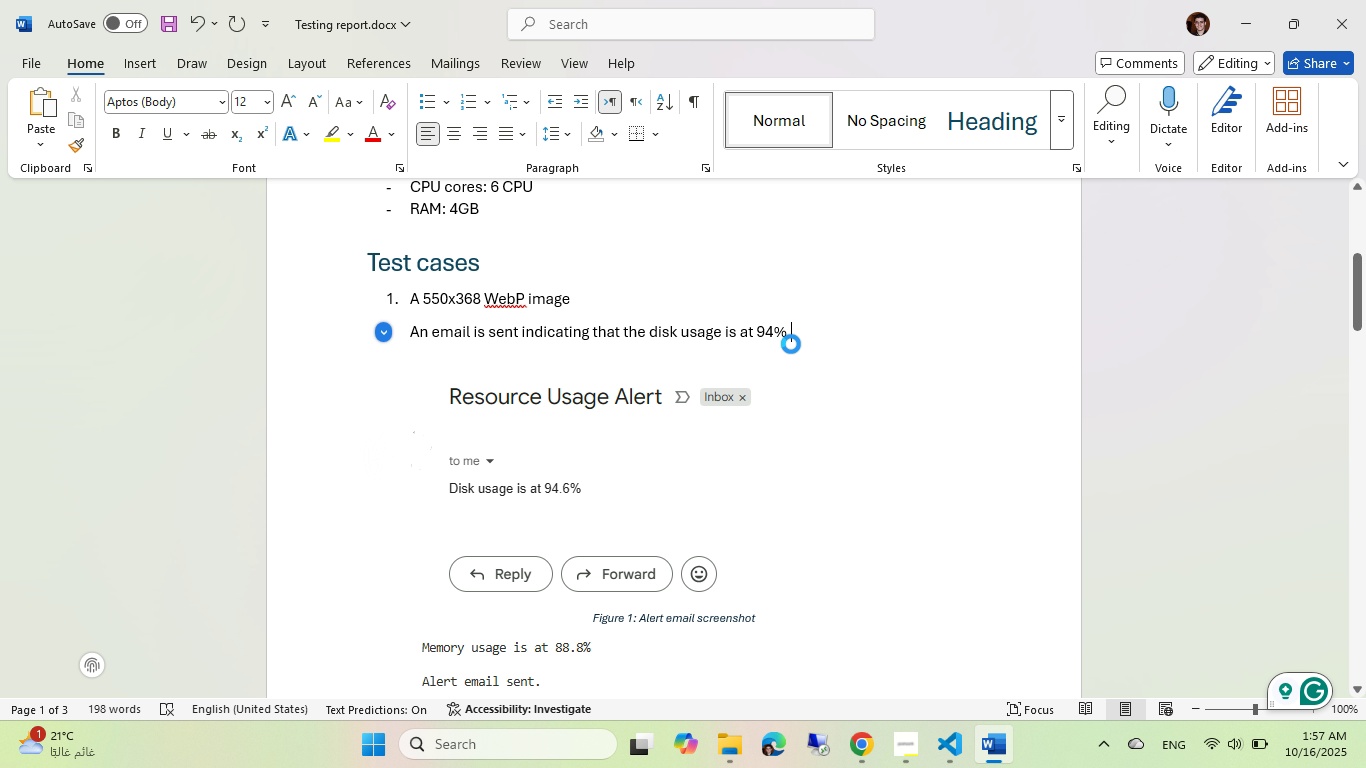 
key(Control+V)
 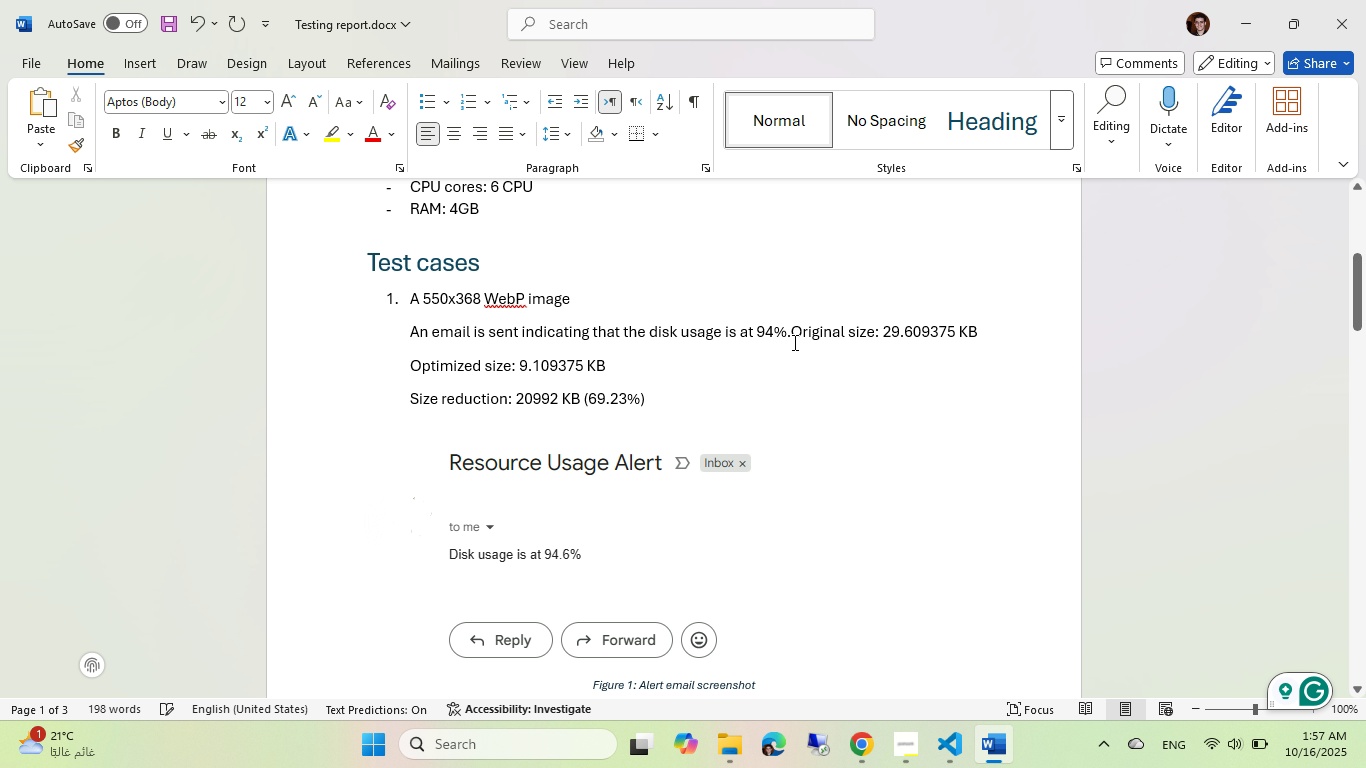 
key(Control+ControlLeft)
 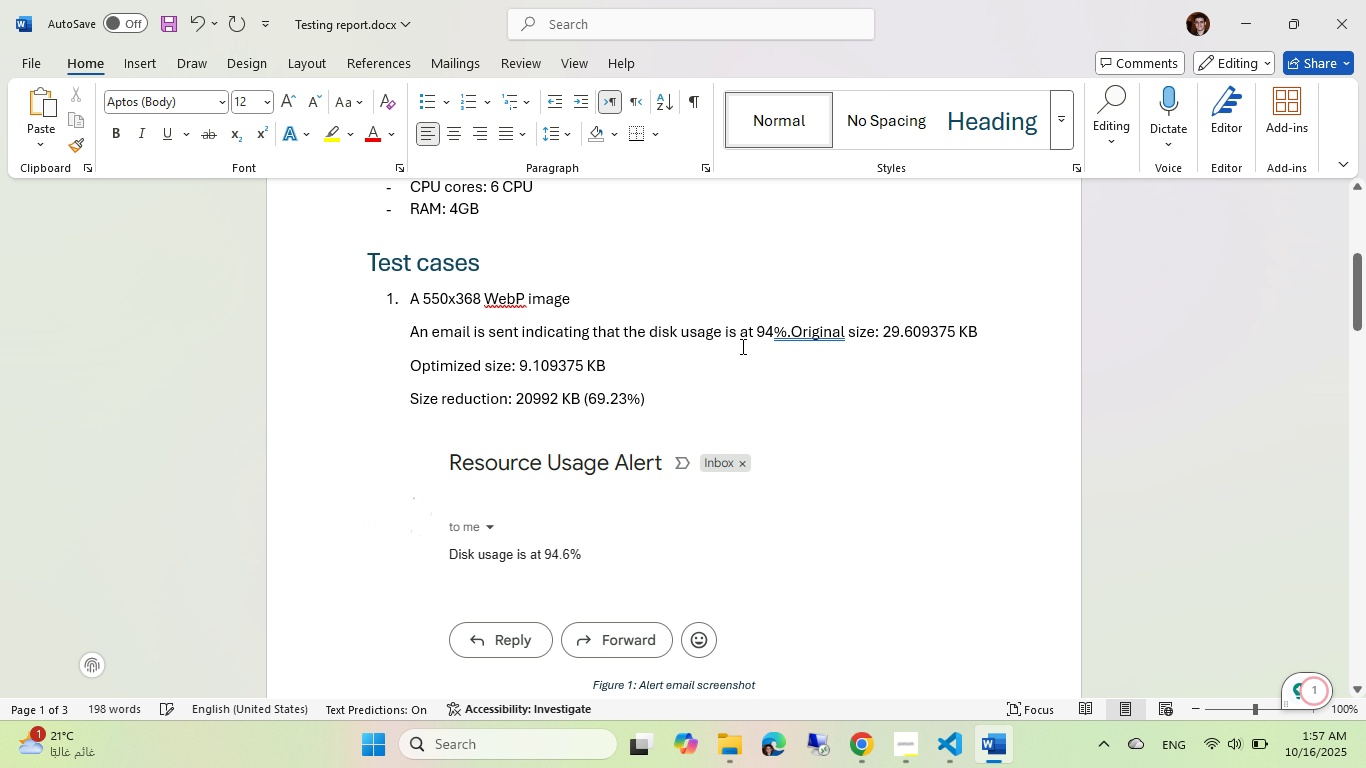 
key(Control+Z)
 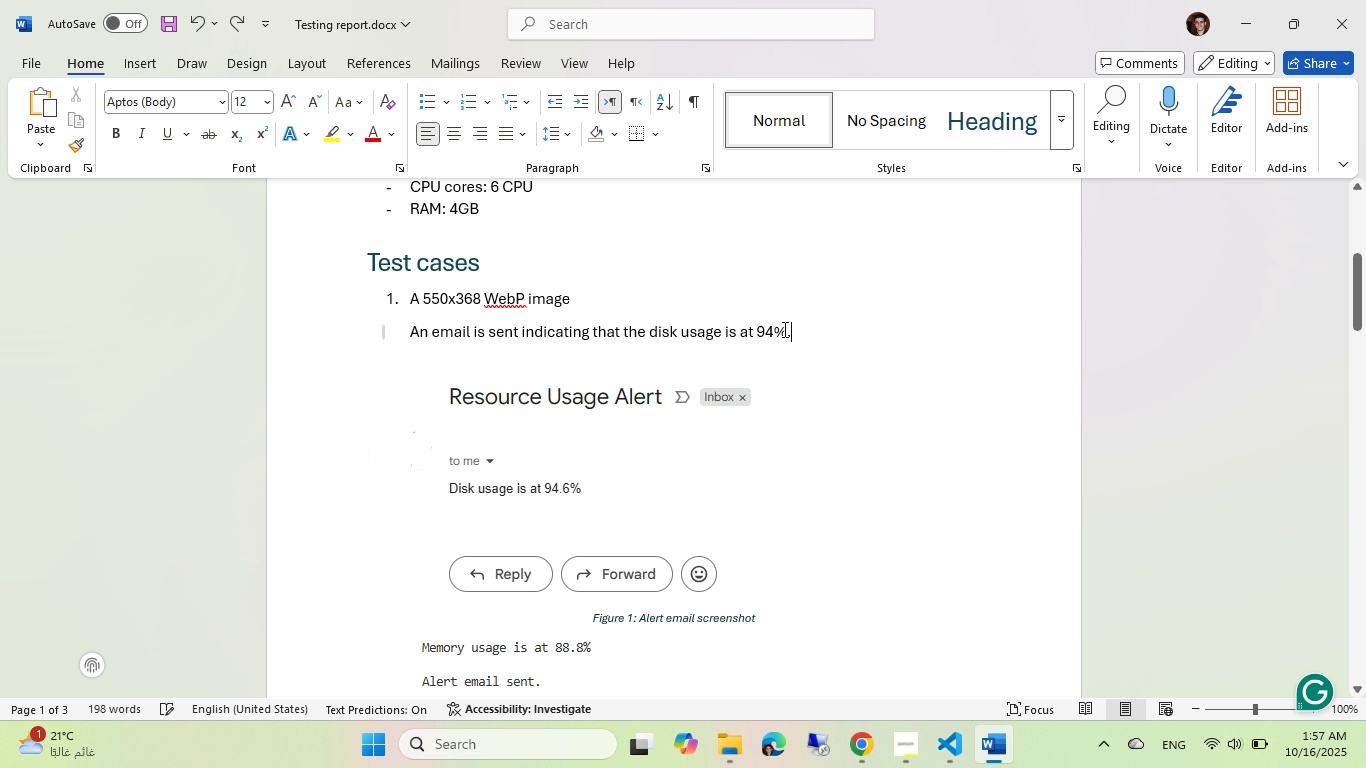 
left_click_drag(start_coordinate=[792, 328], to_coordinate=[422, 329])
 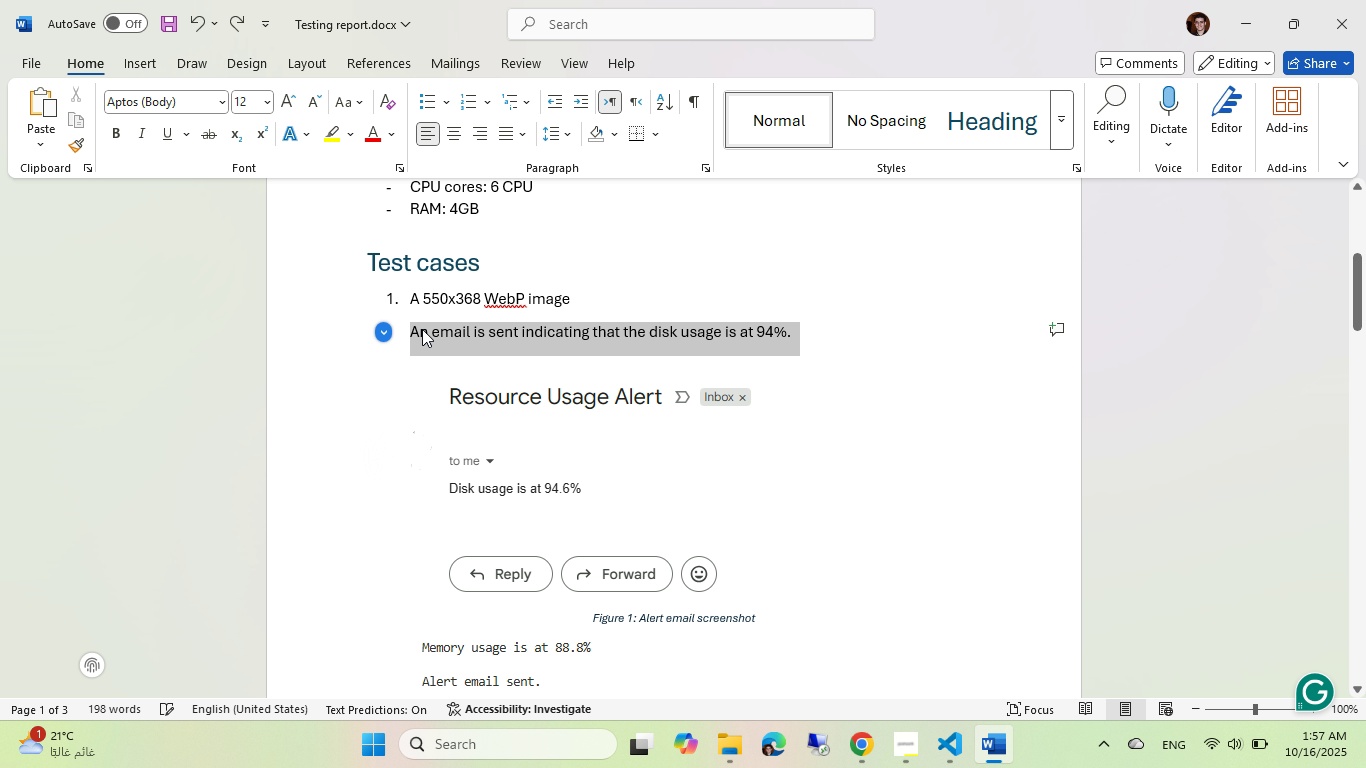 
key(Control+ControlLeft)
 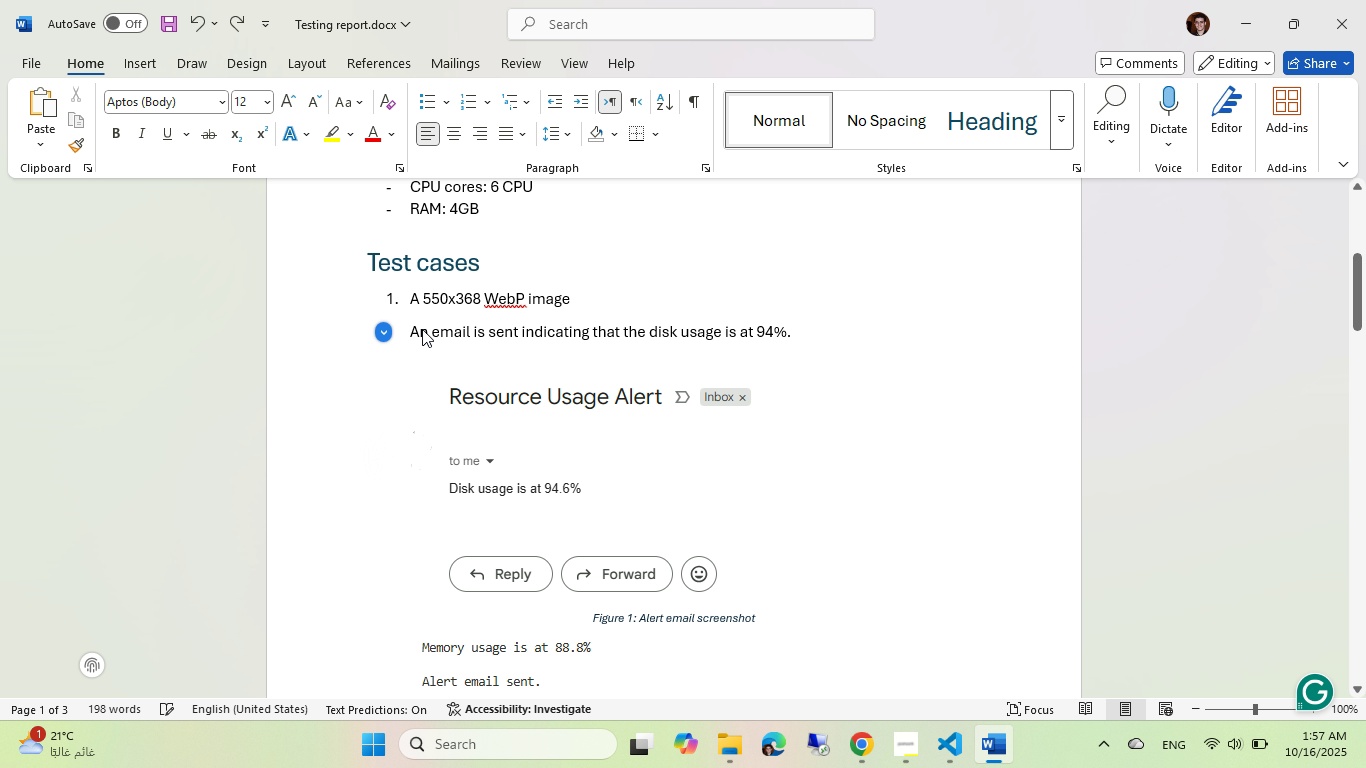 
key(Control+V)
 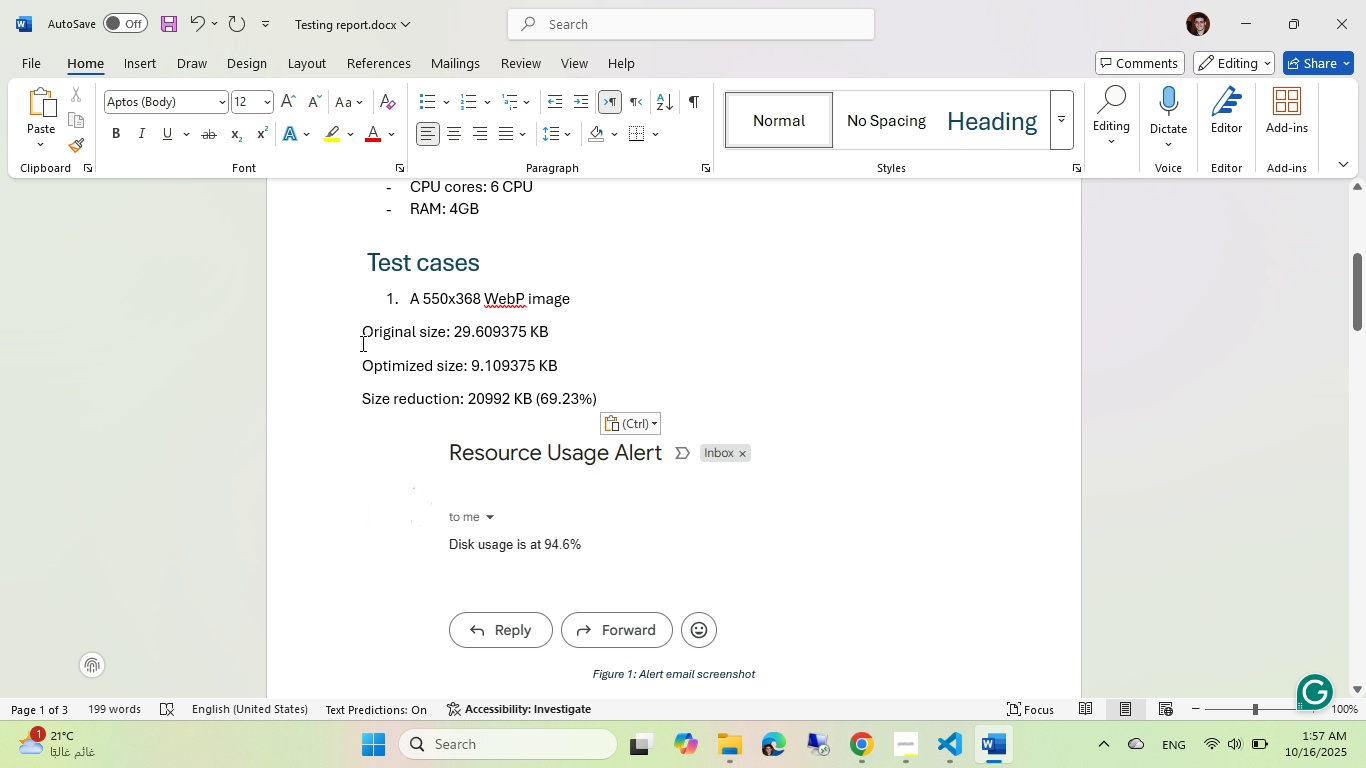 
left_click_drag(start_coordinate=[360, 335], to_coordinate=[595, 394])
 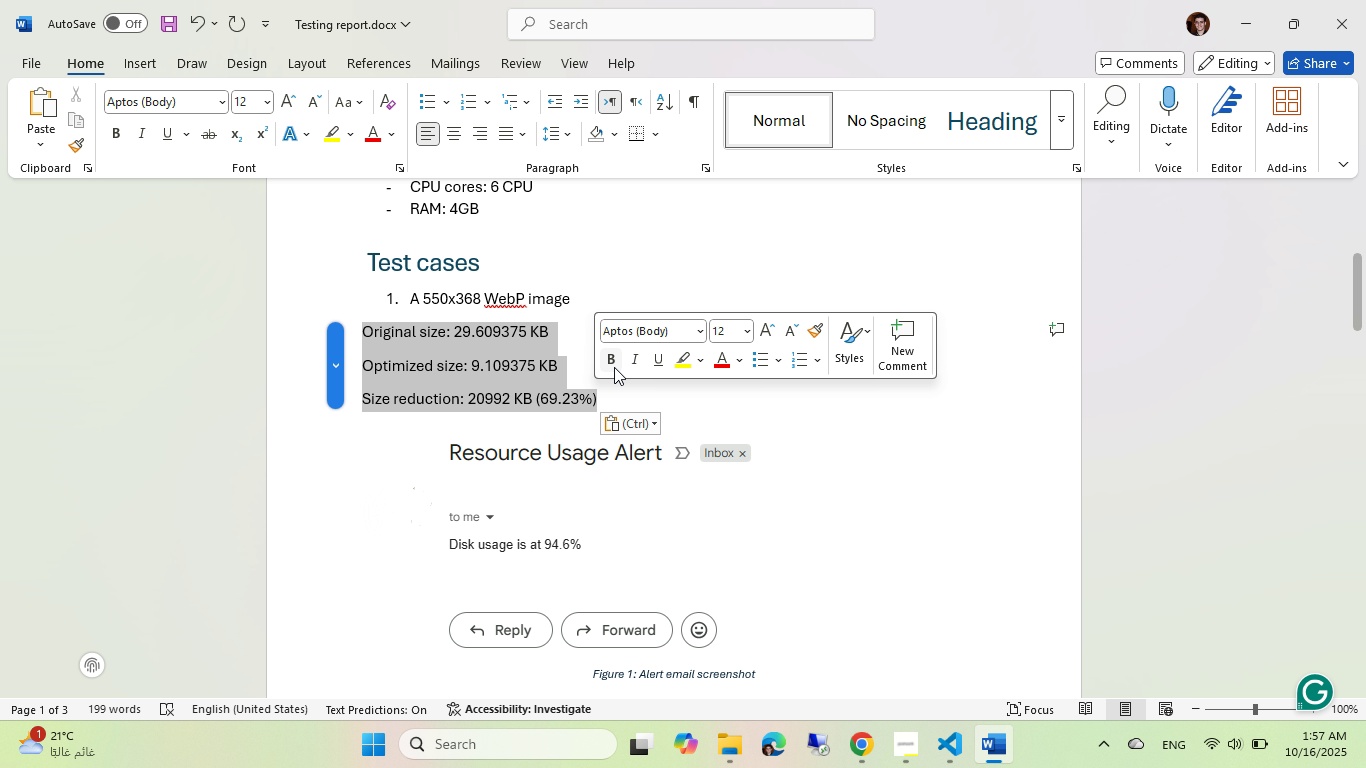 
key(Tab)
 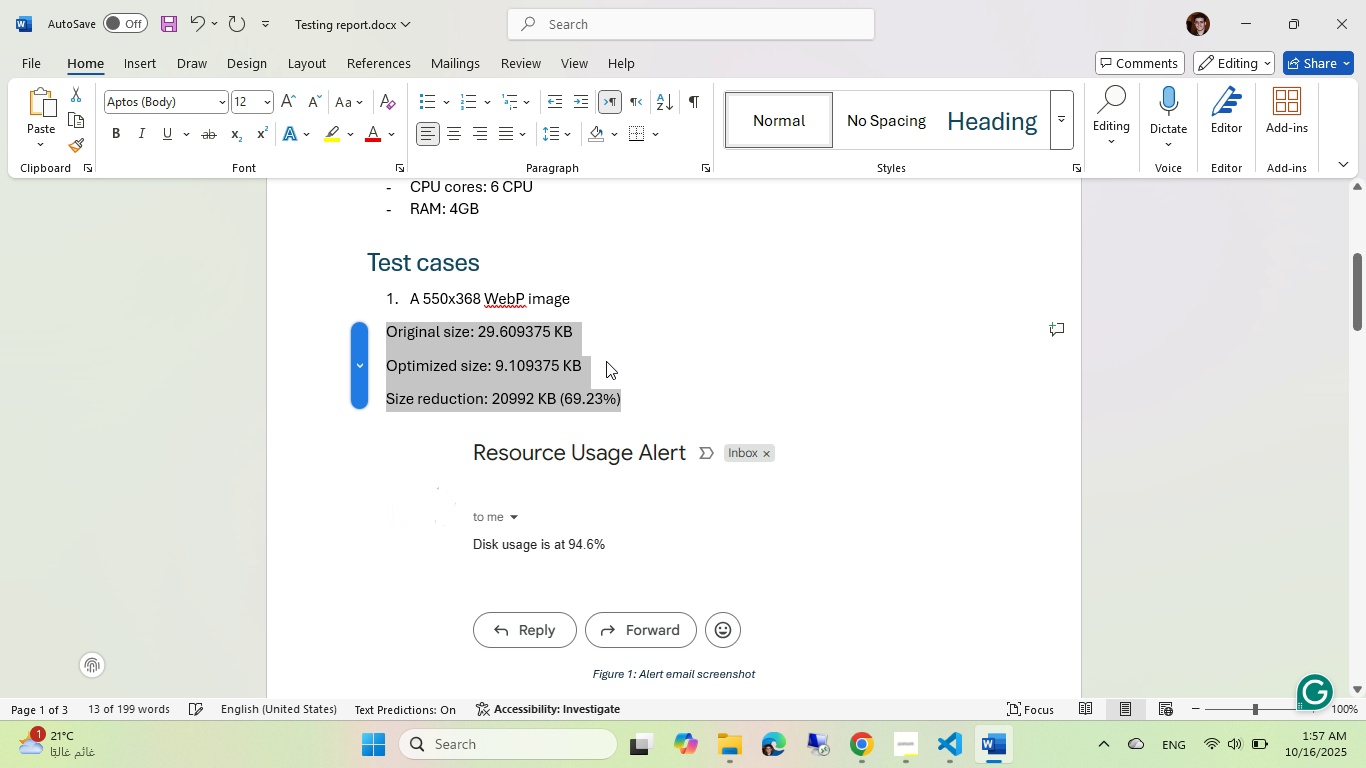 
key(Tab)
 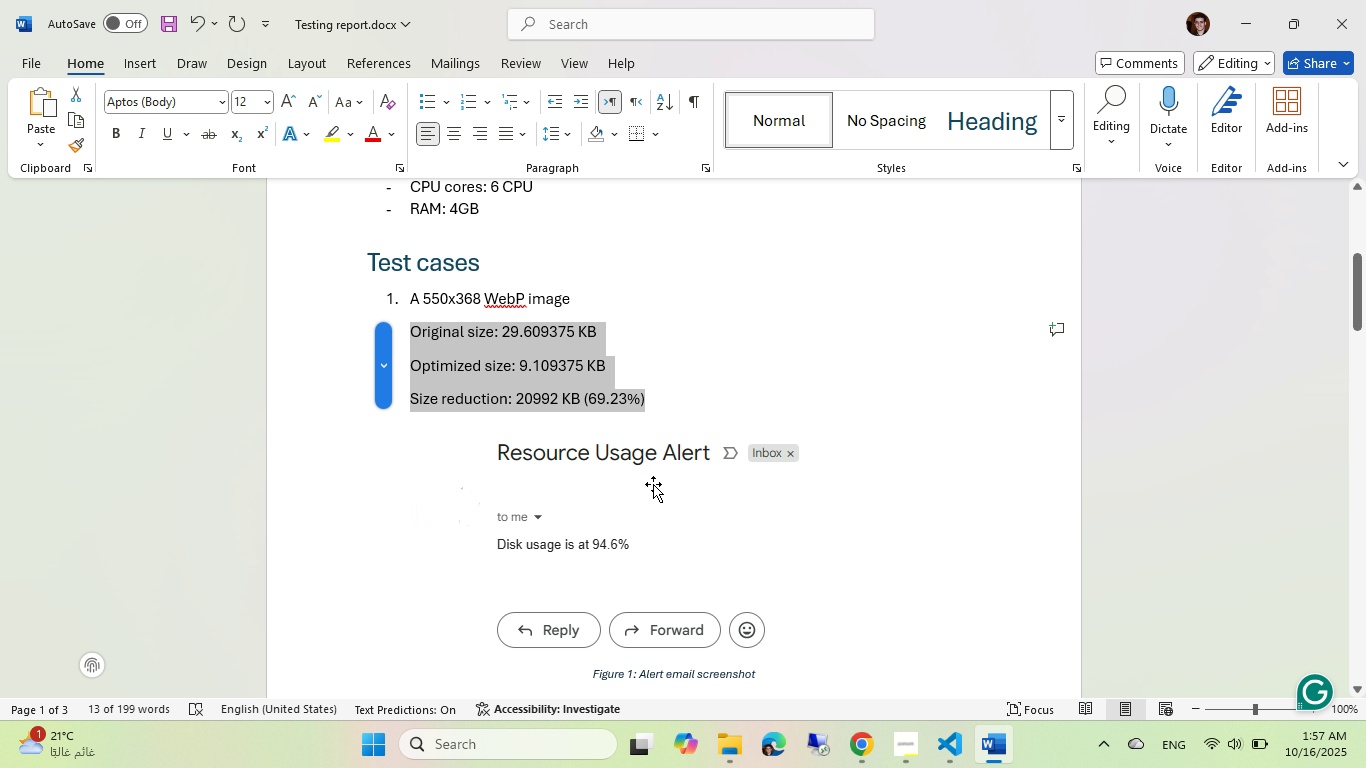 
left_click([653, 485])
 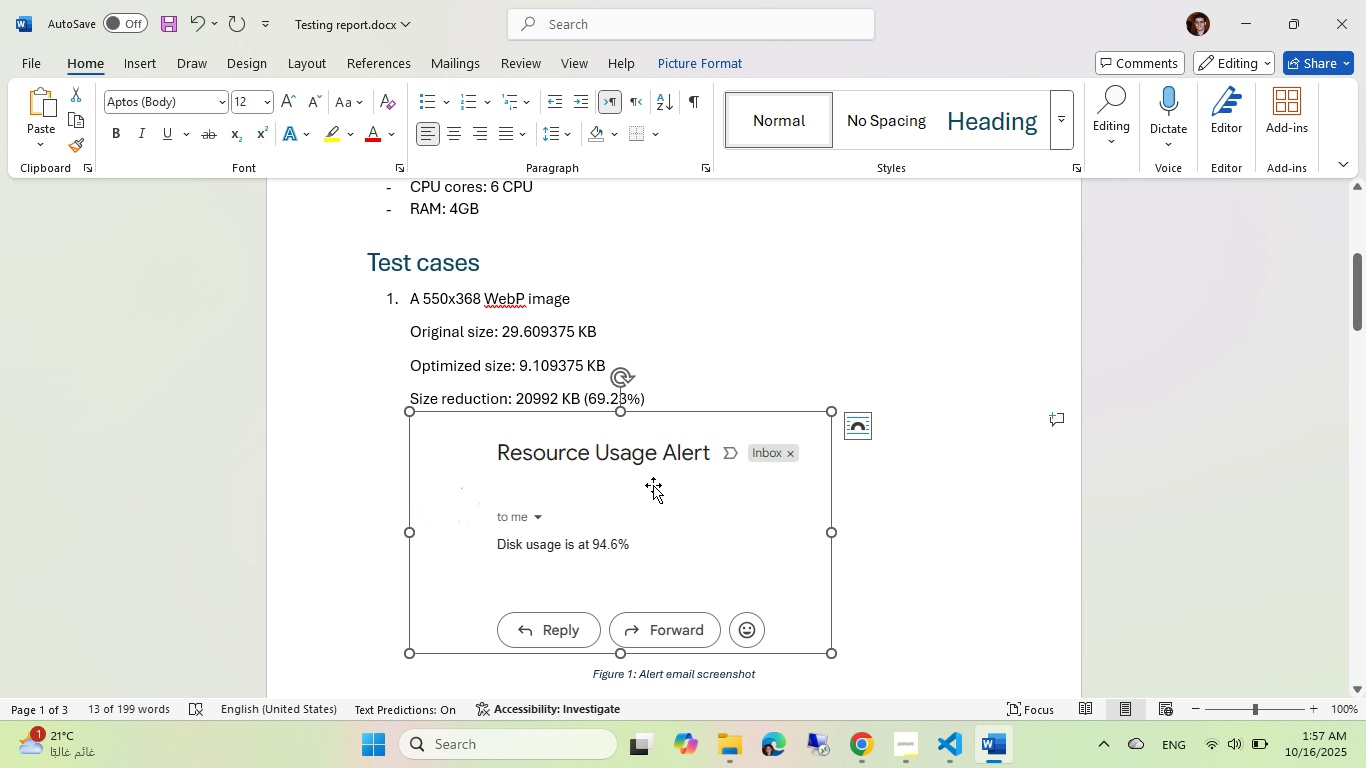 
key(Delete)
 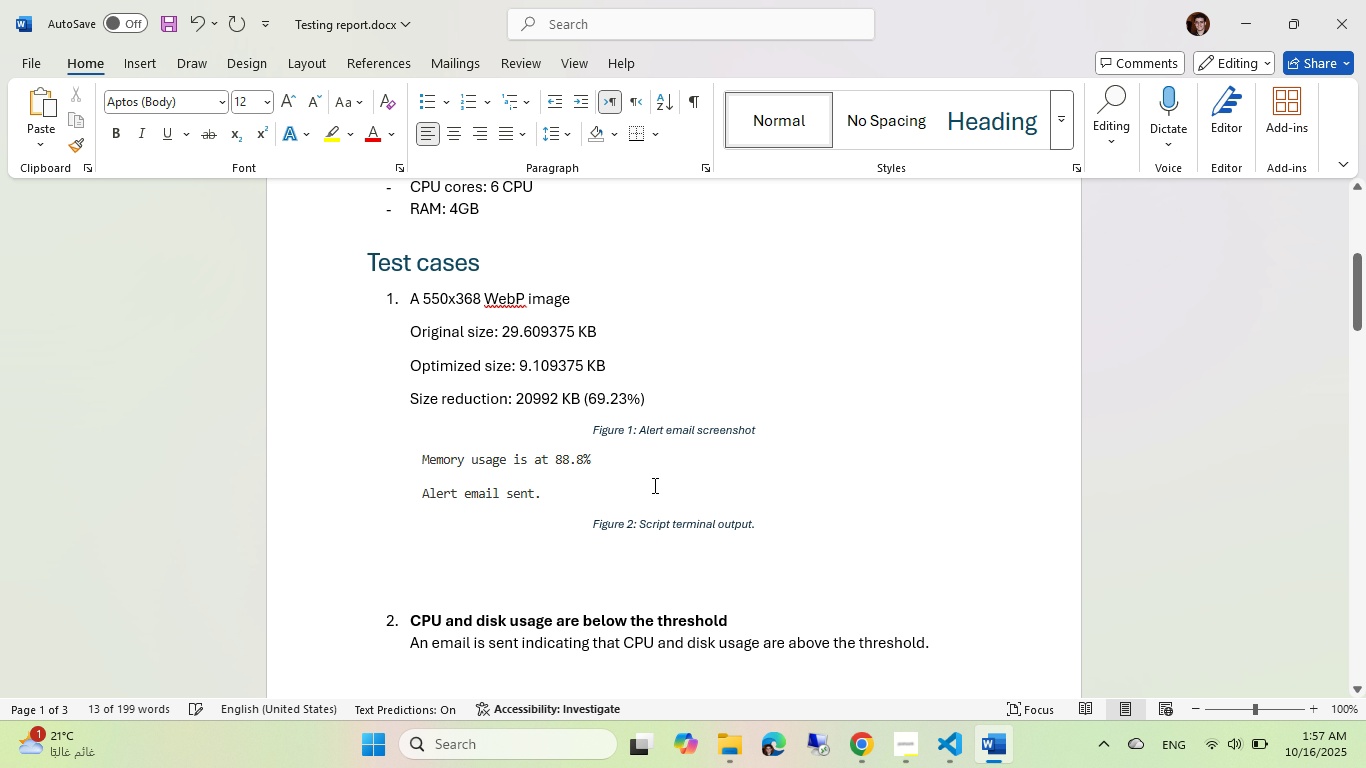 
left_click([653, 485])
 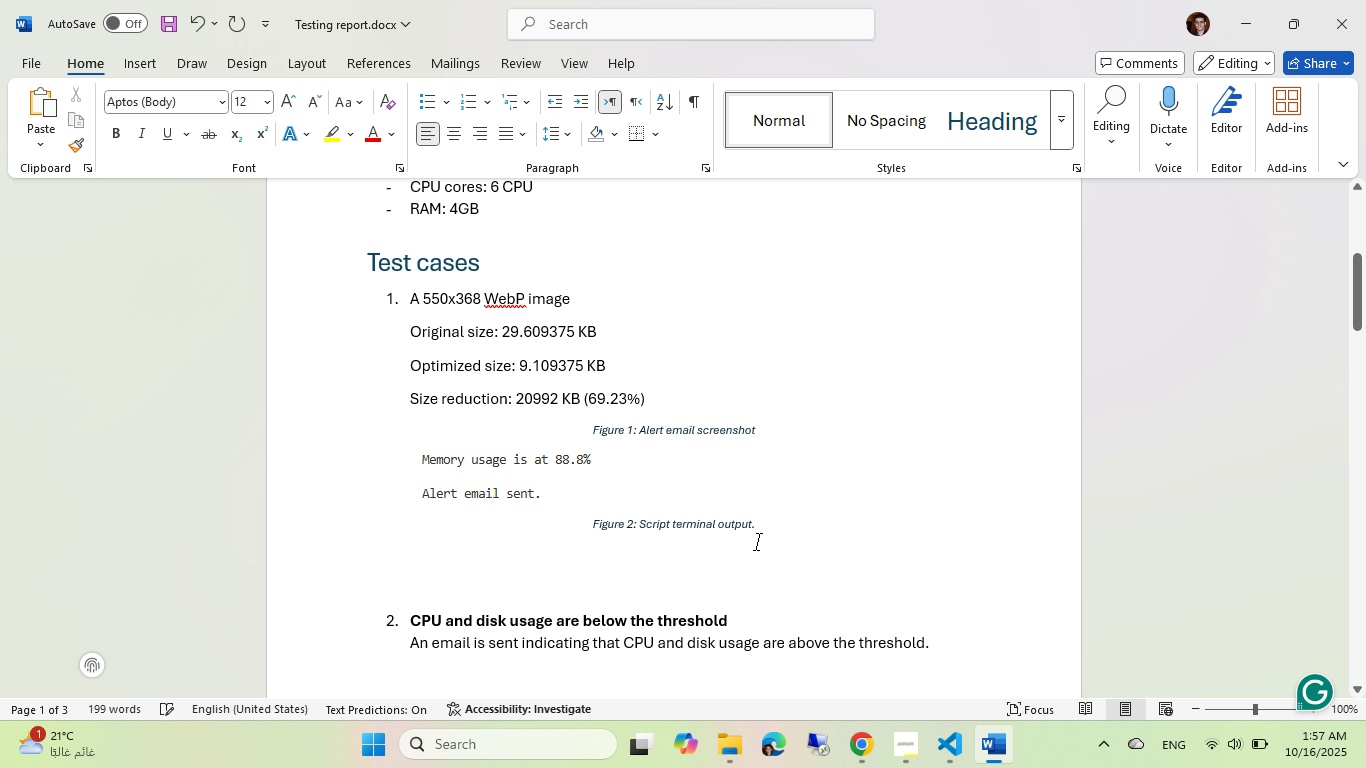 
left_click_drag(start_coordinate=[785, 541], to_coordinate=[568, 435])
 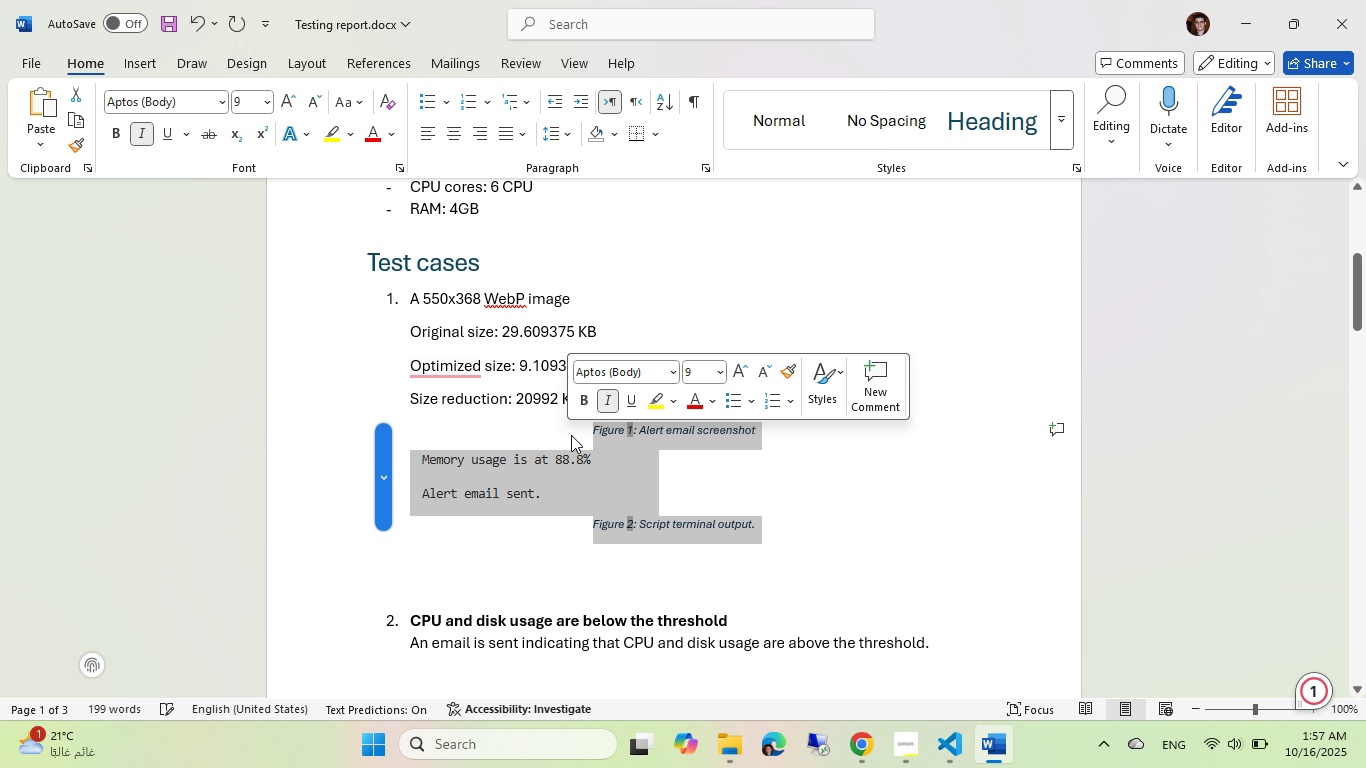 
key(Backspace)
 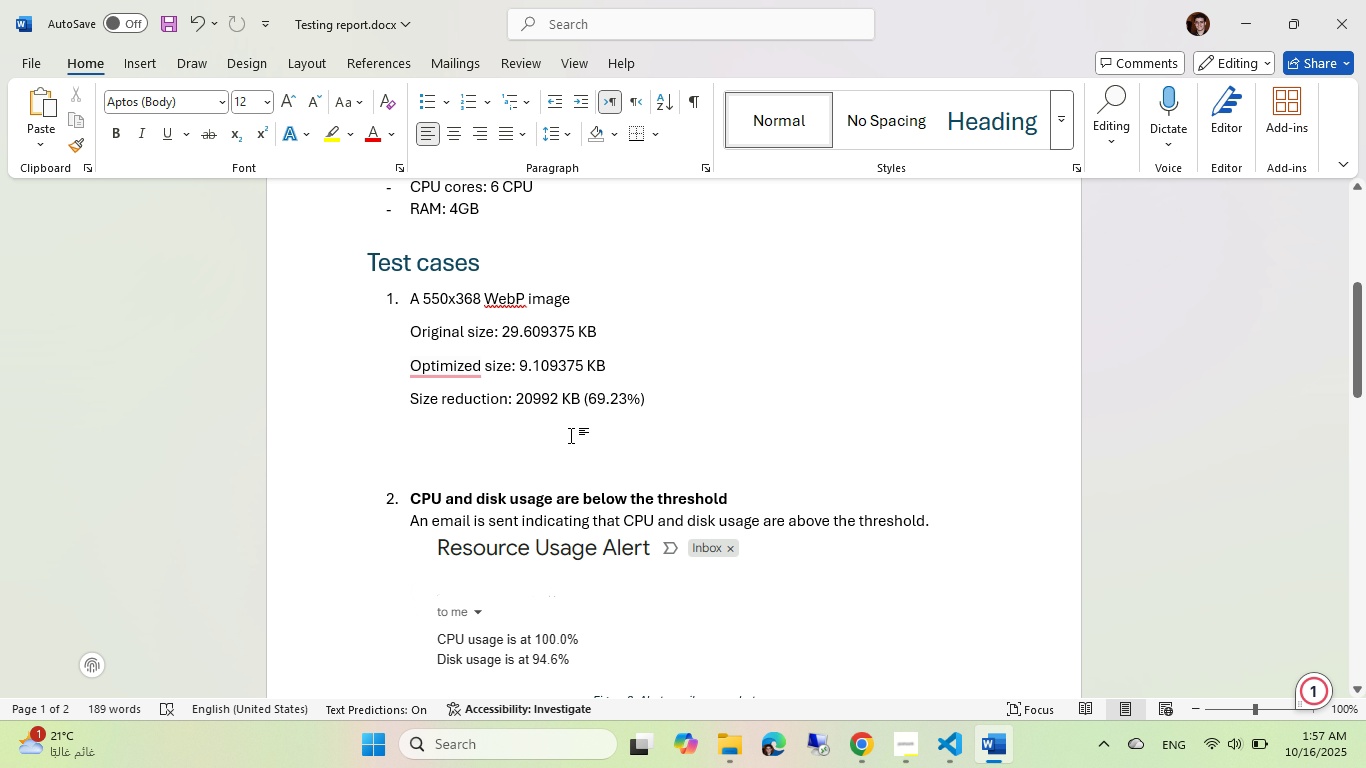 
key(Backspace)
 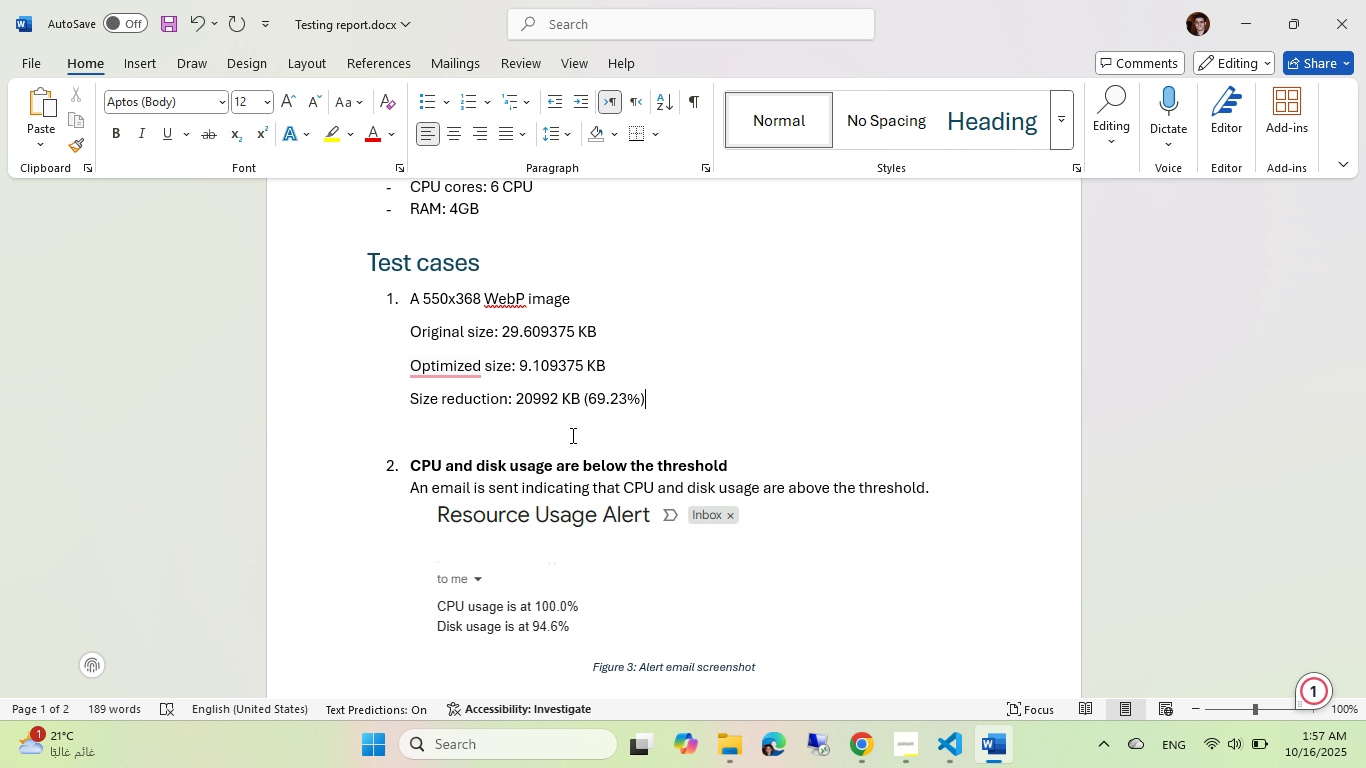 
wait(6.19)
 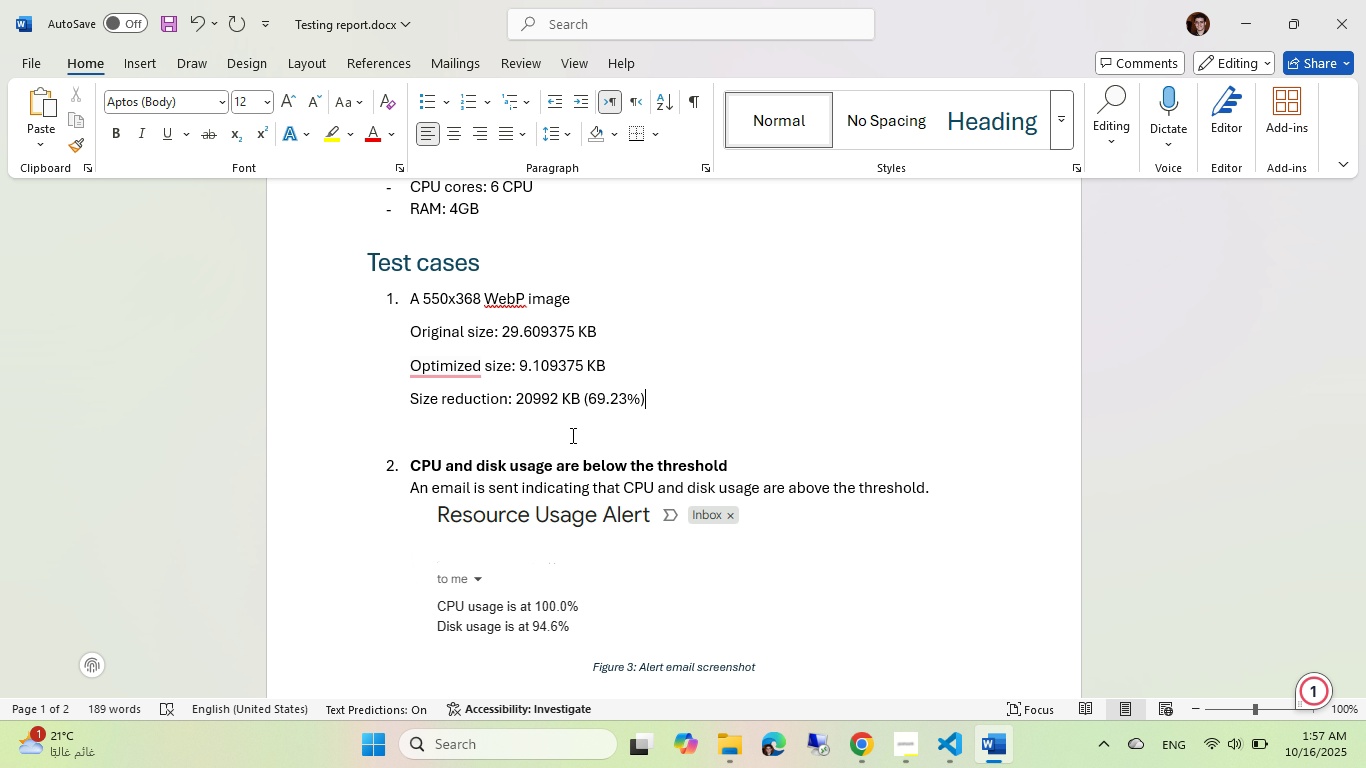 
key(ArrowUp)
 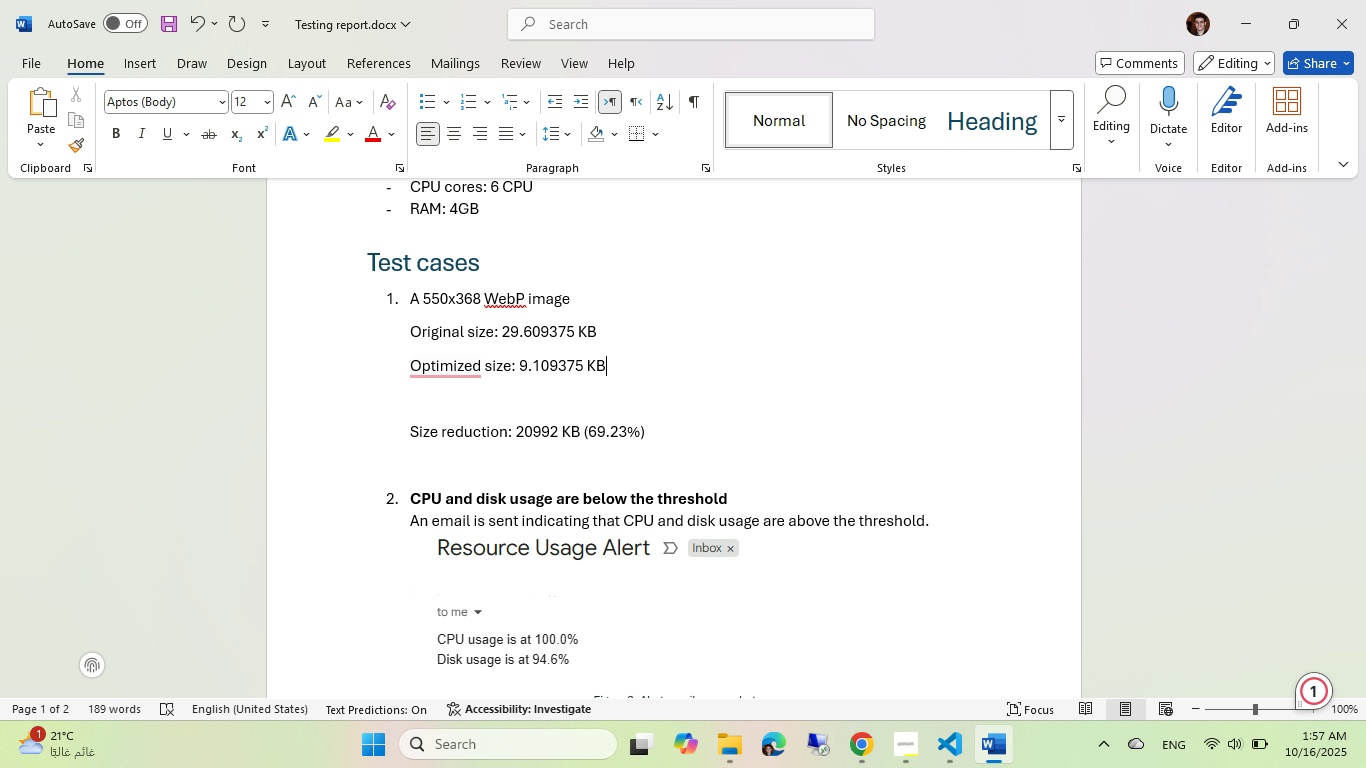 
key(Enter)
 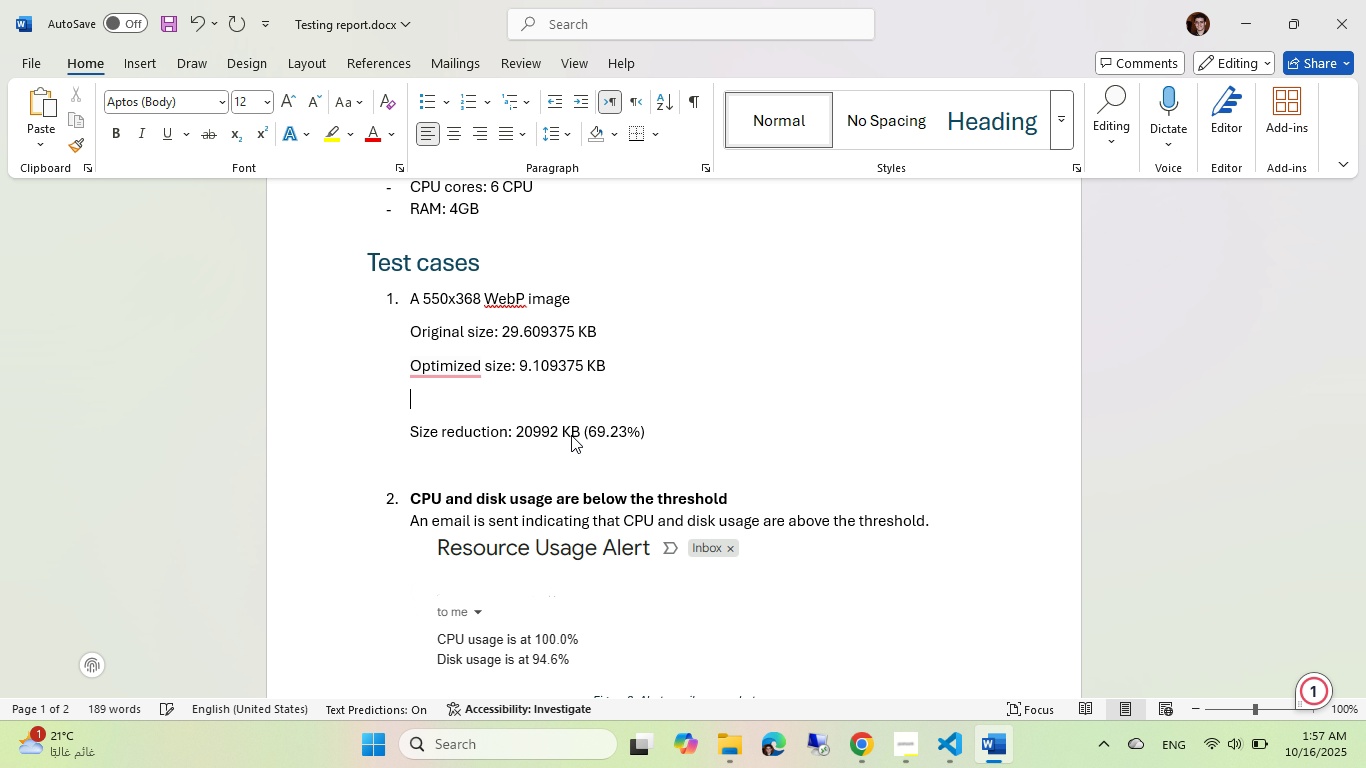 
type(Optimized image diment)
key(Tab)
key(Backspace)
key(Backspace)
type(sions: )
 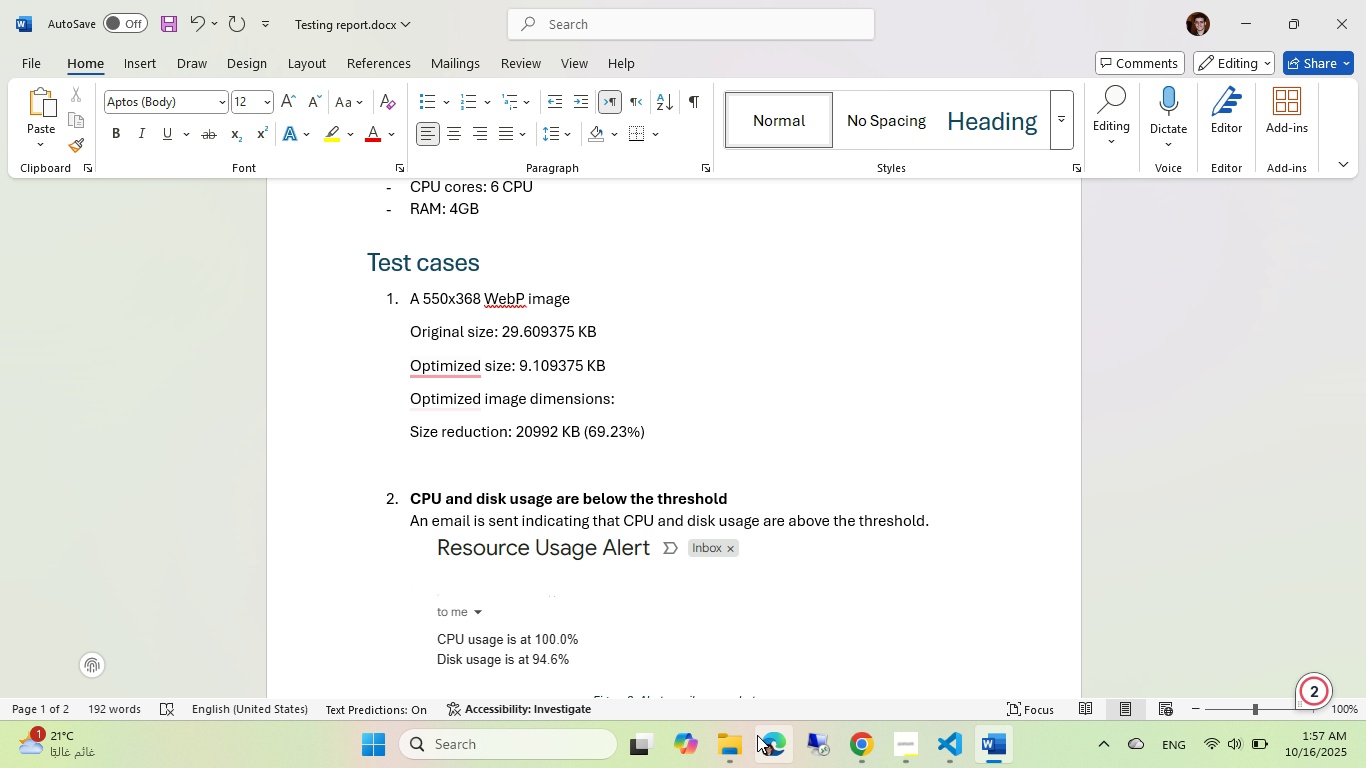 
left_click([740, 736])
 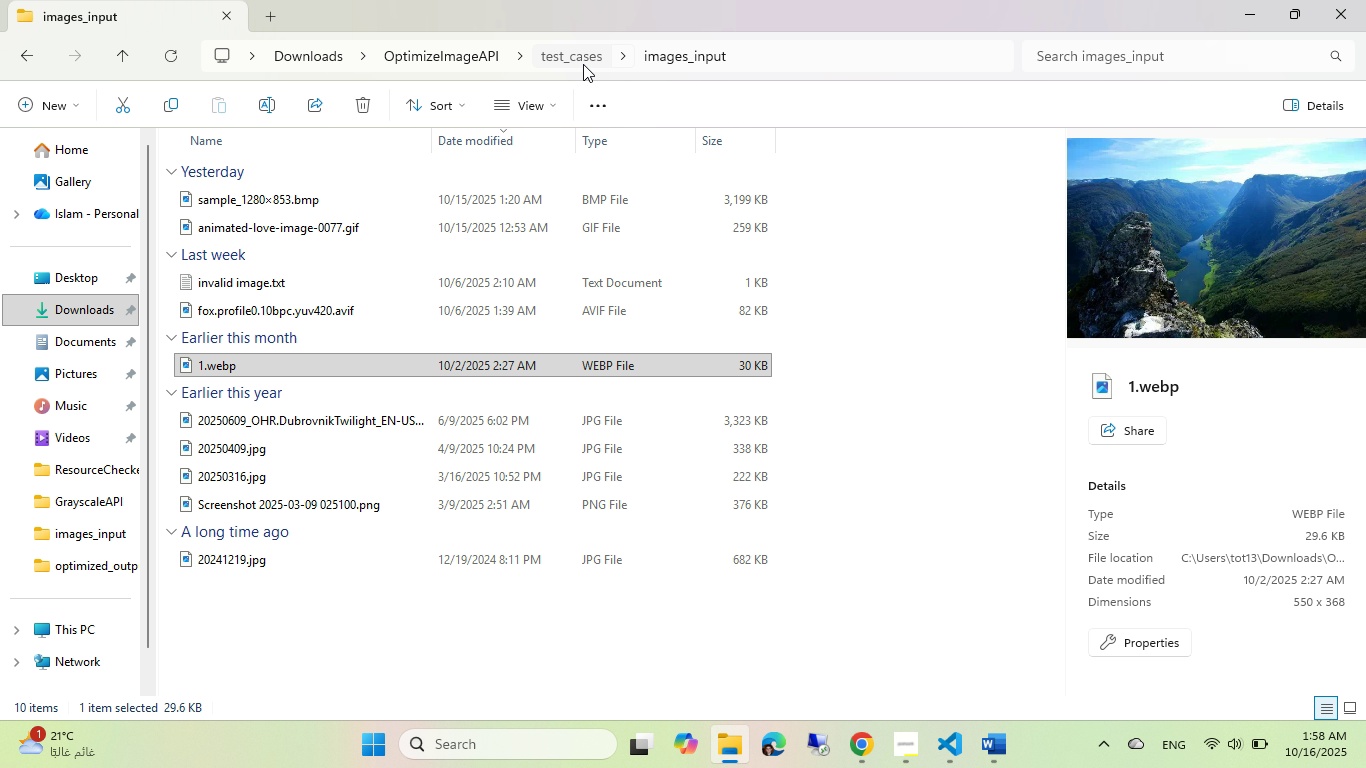 
left_click([583, 64])
 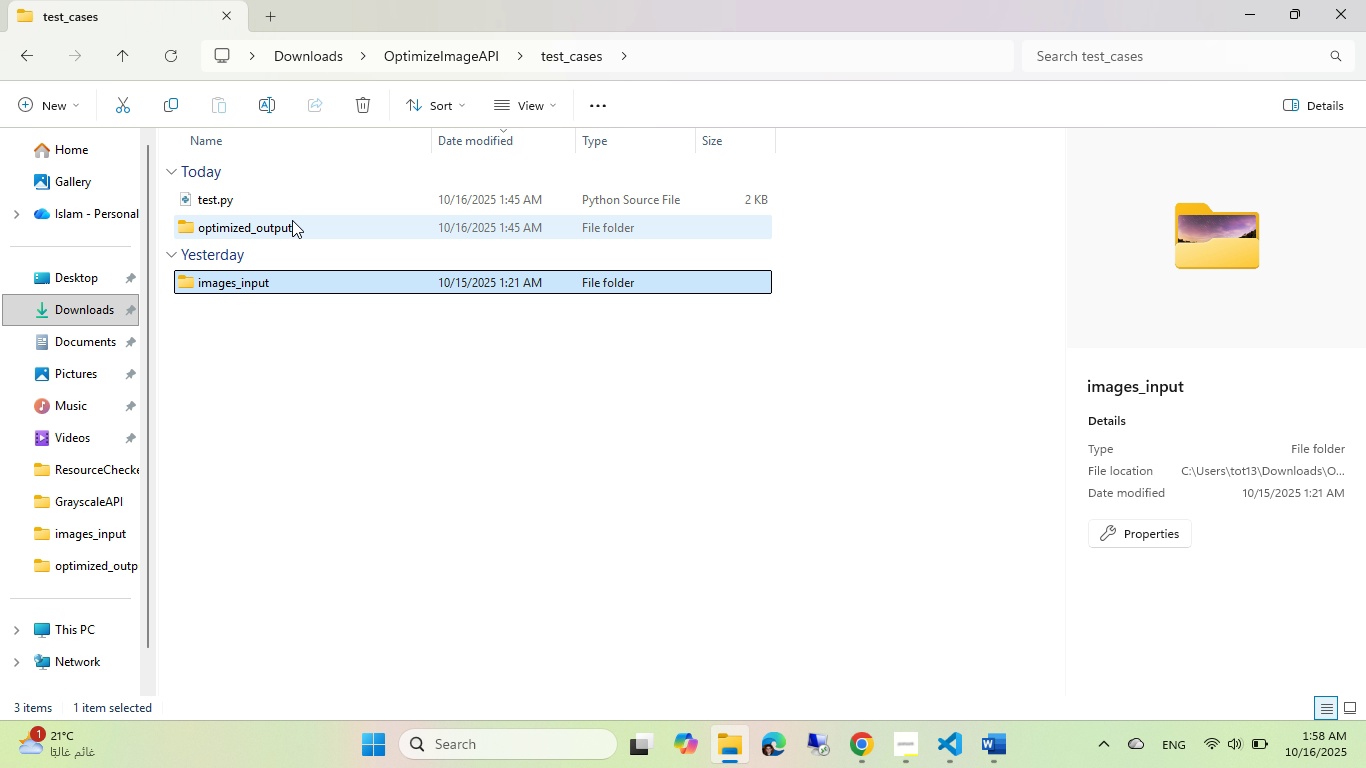 
double_click([291, 222])
 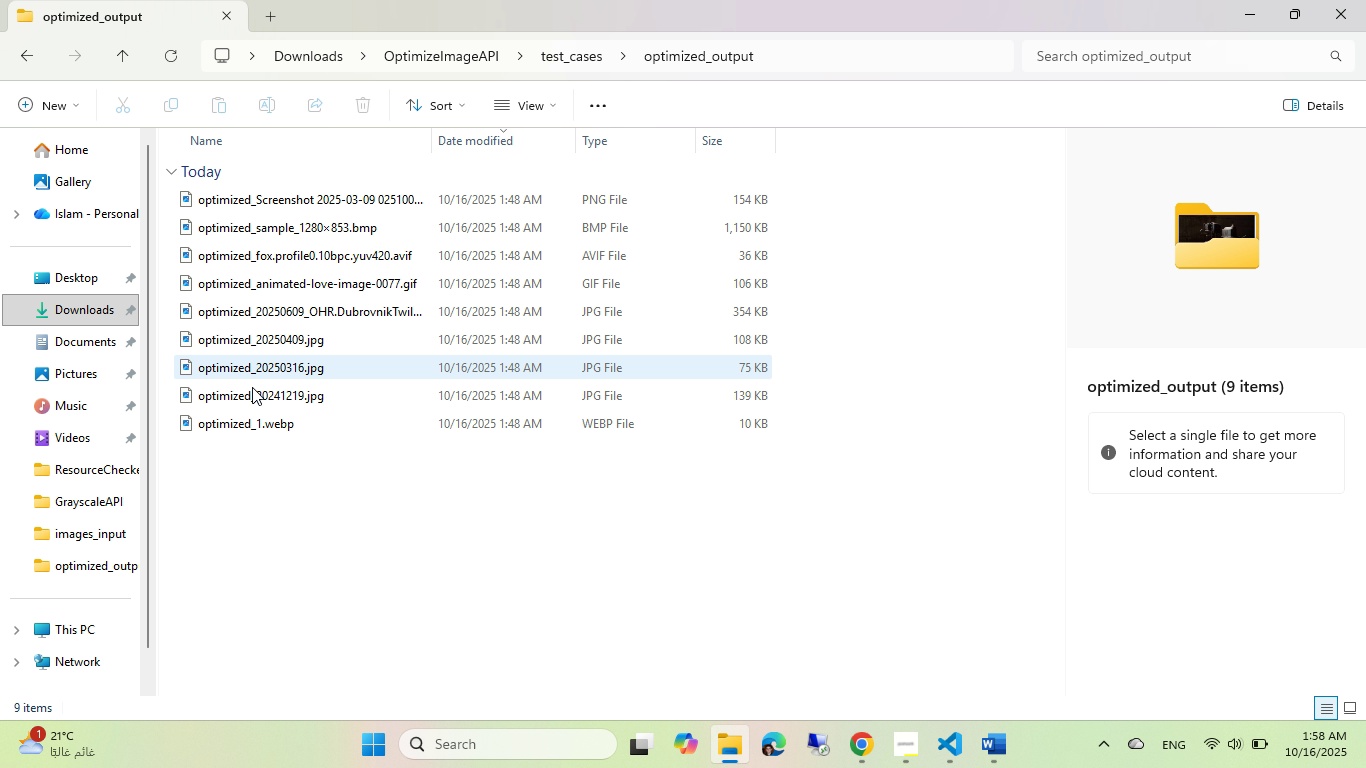 
left_click([252, 418])
 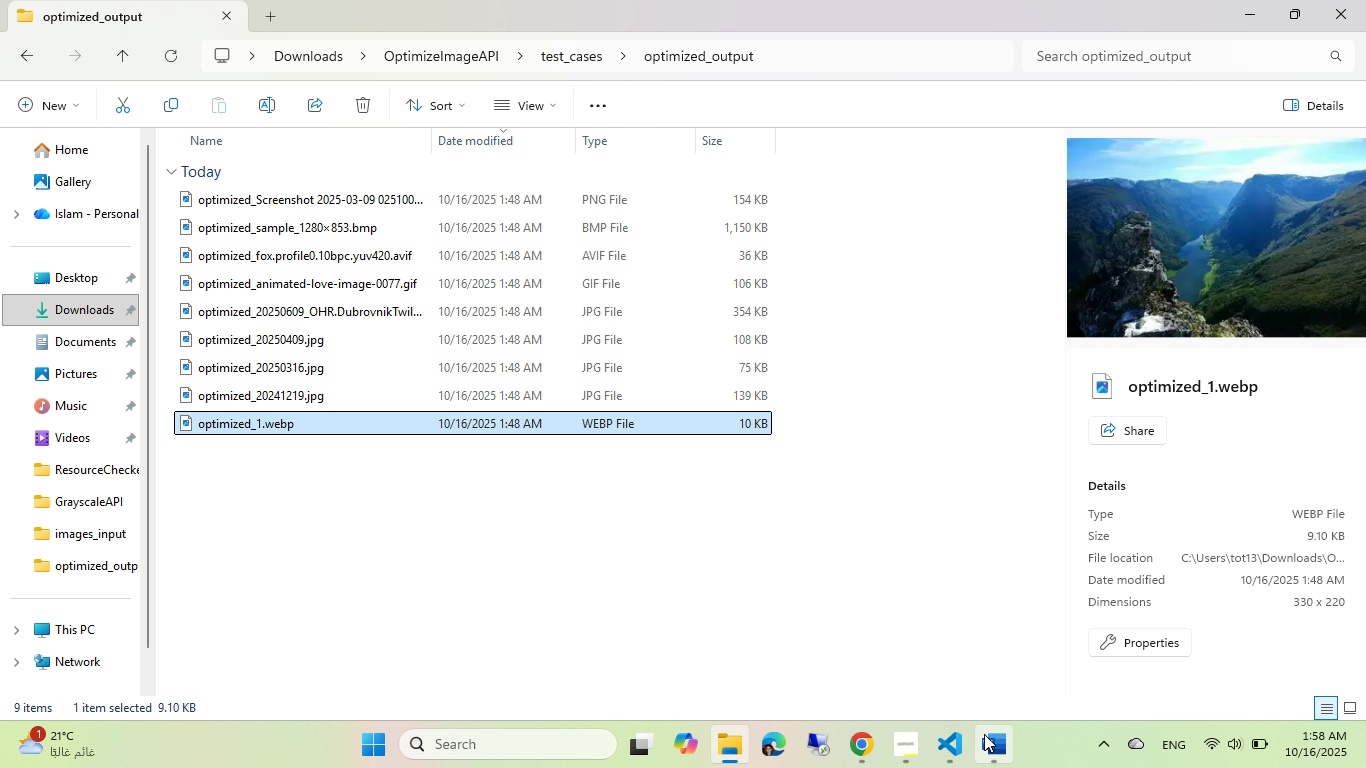 
left_click([986, 747])
 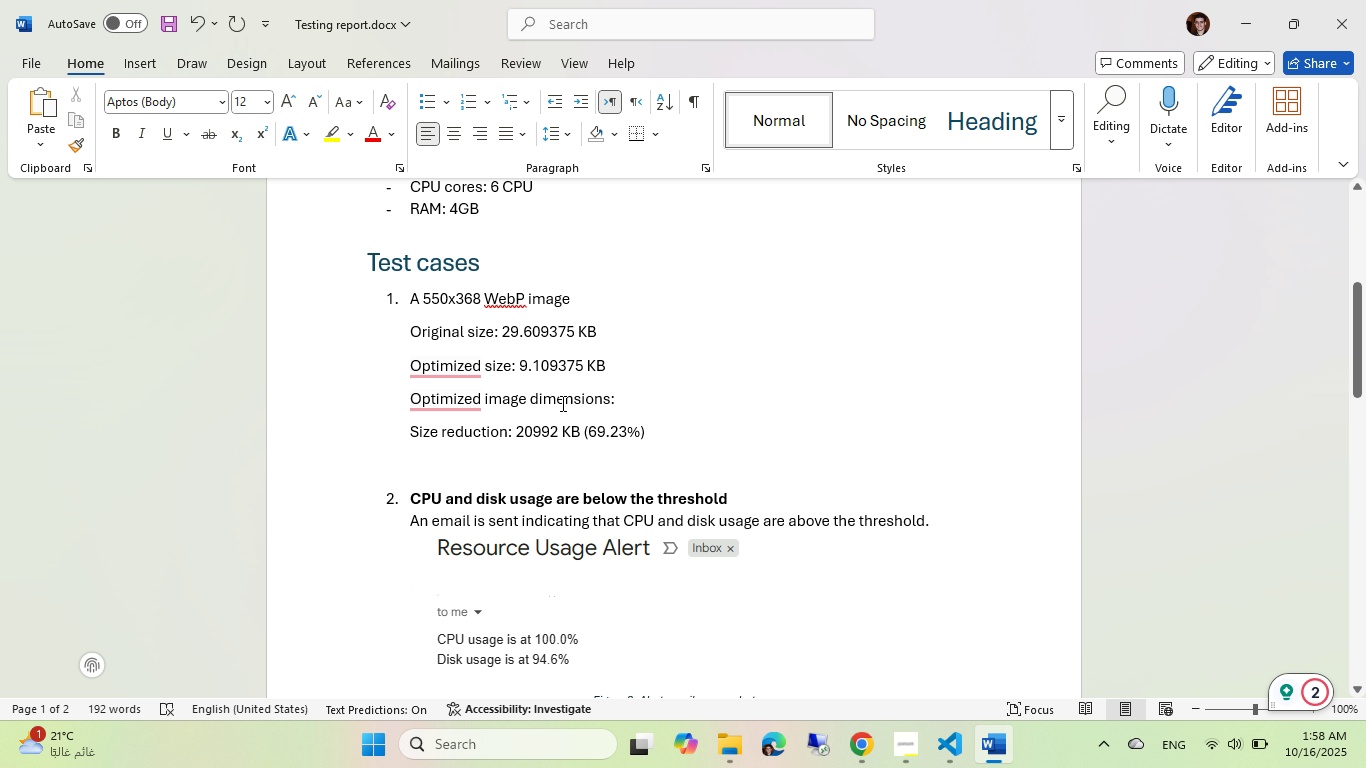 
key(Numpad3)
 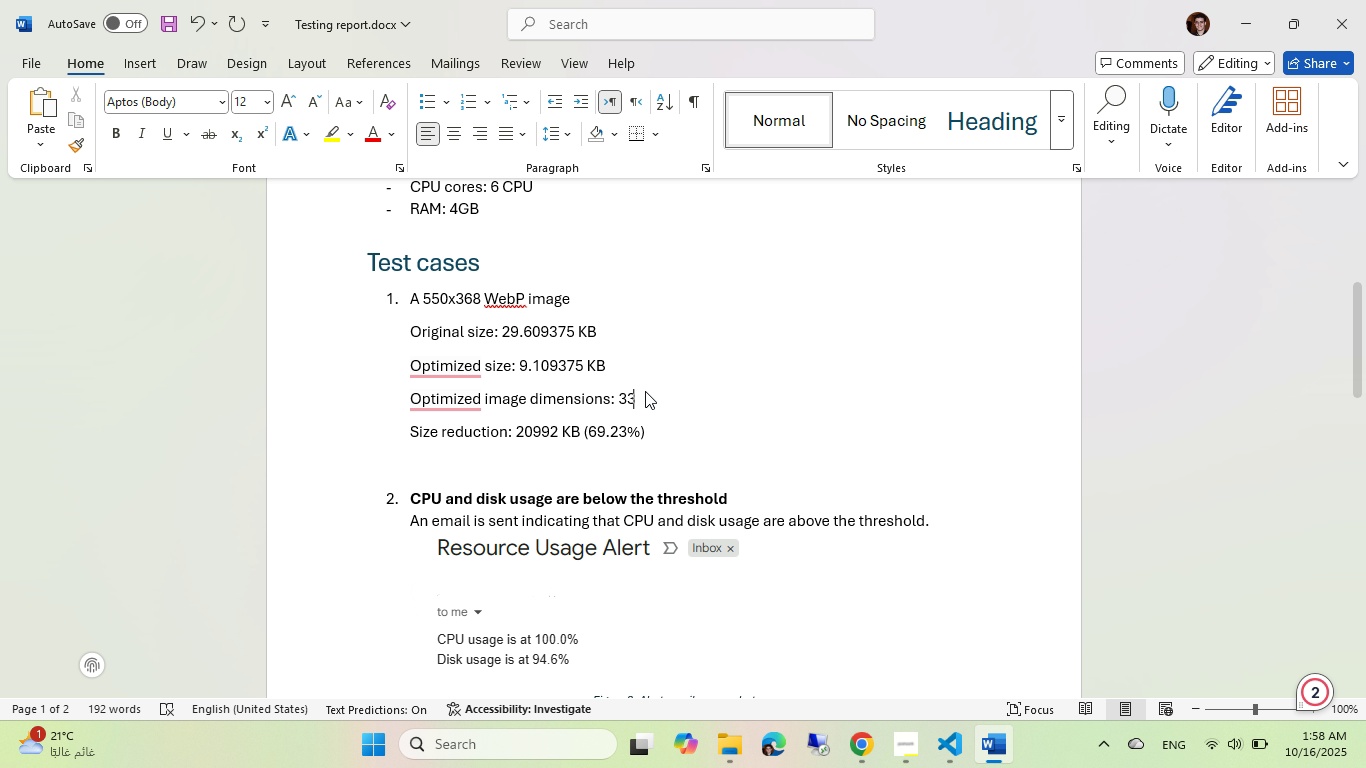 
key(Numpad3)
 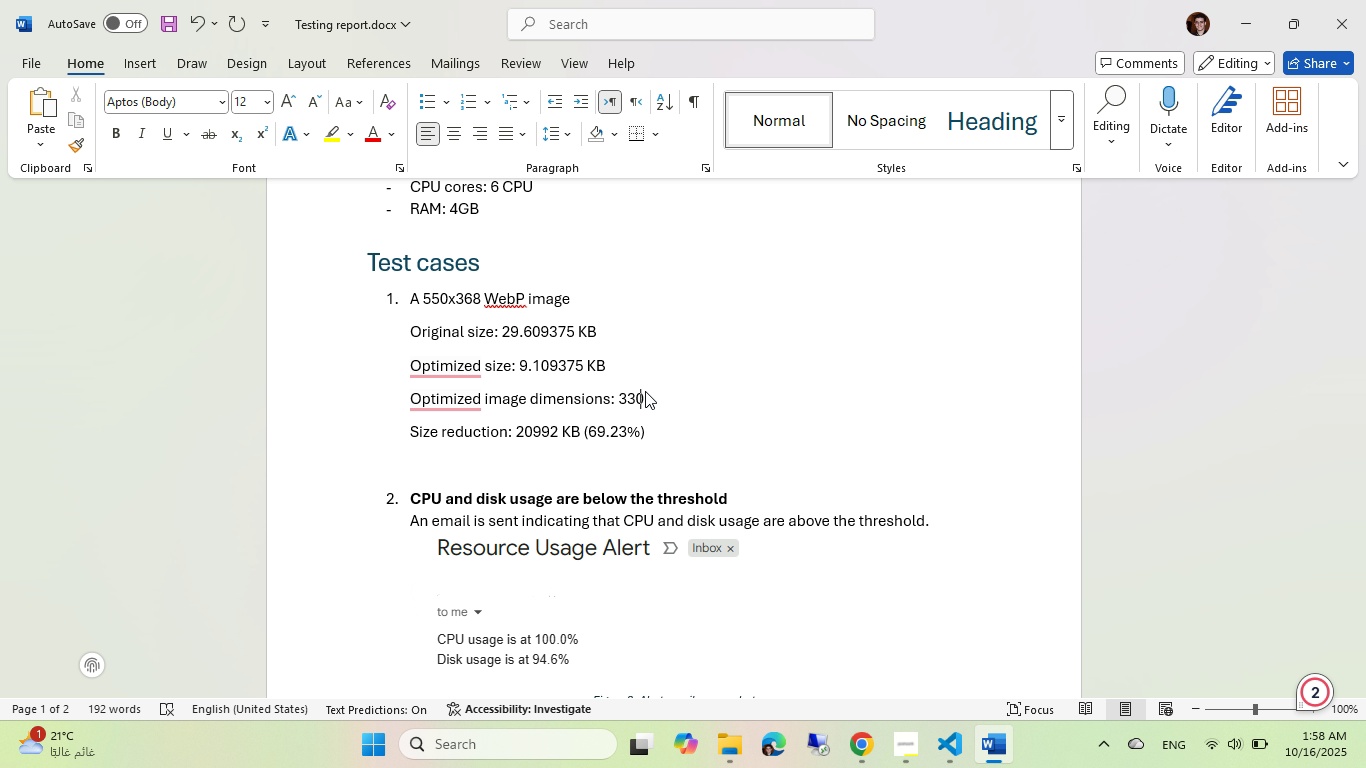 
key(Numpad0)
 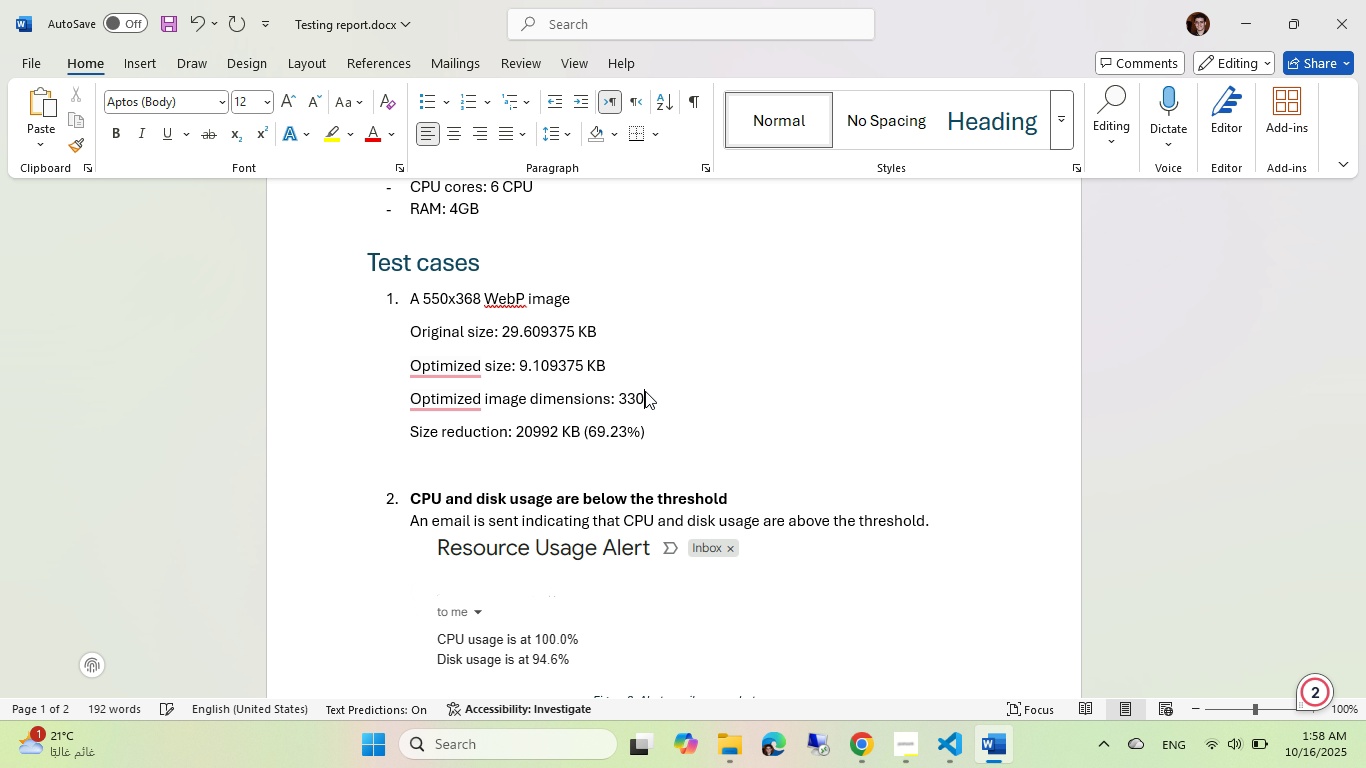 
key(X)
 